 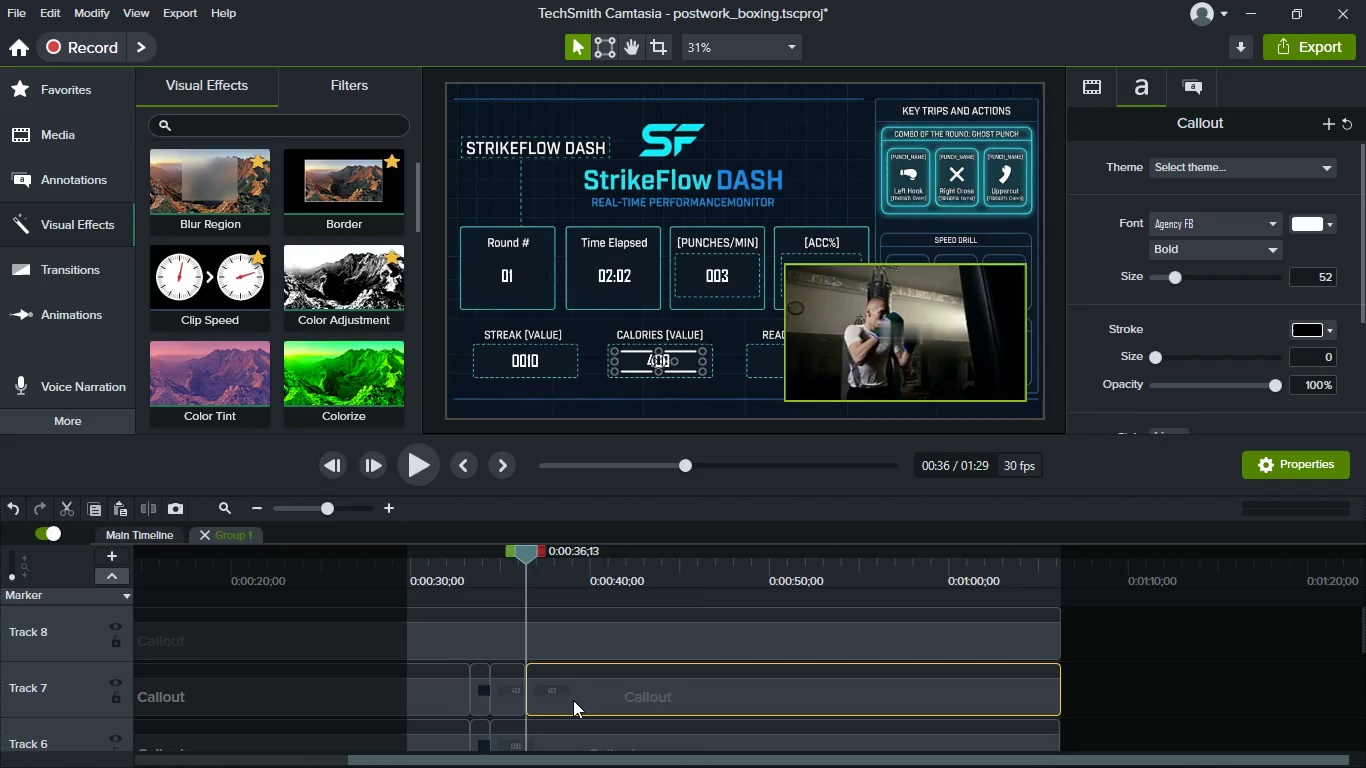 
double_click([644, 361])
 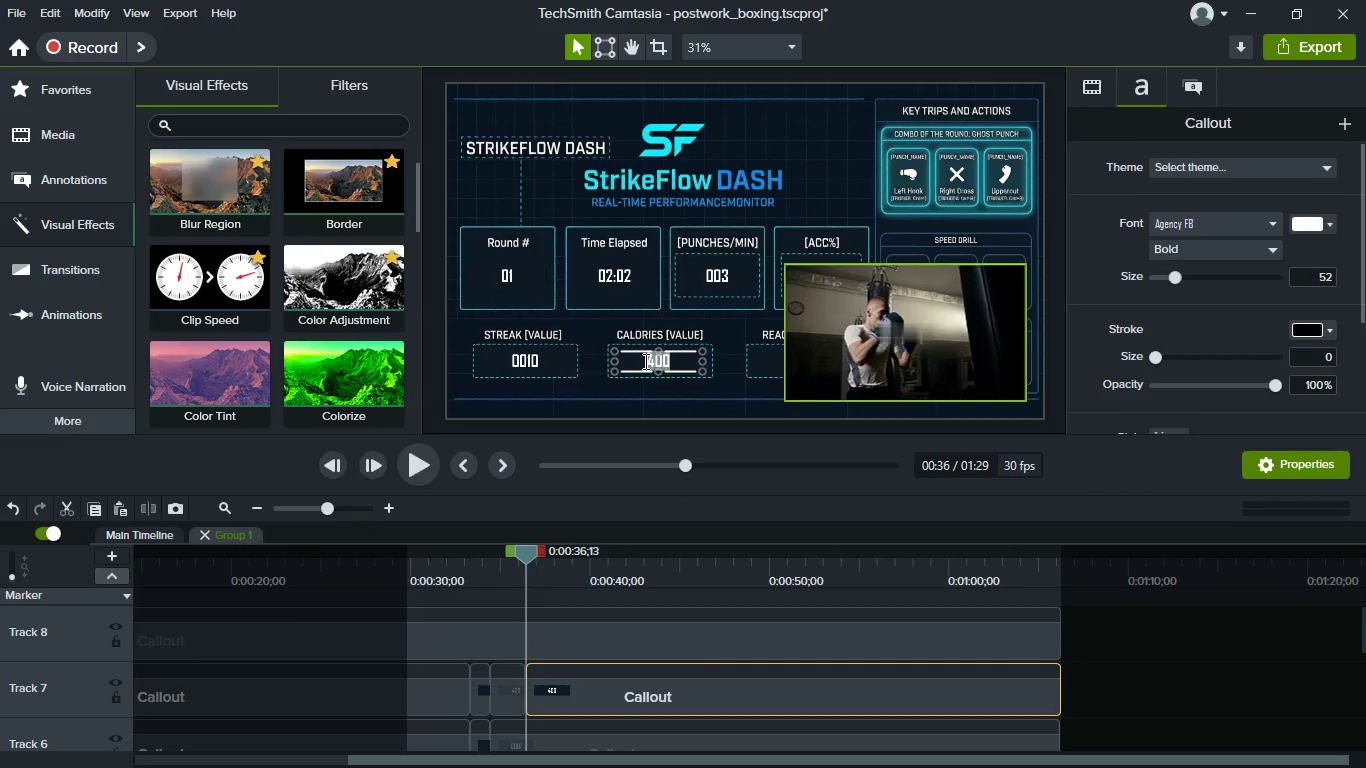 
type(600)
 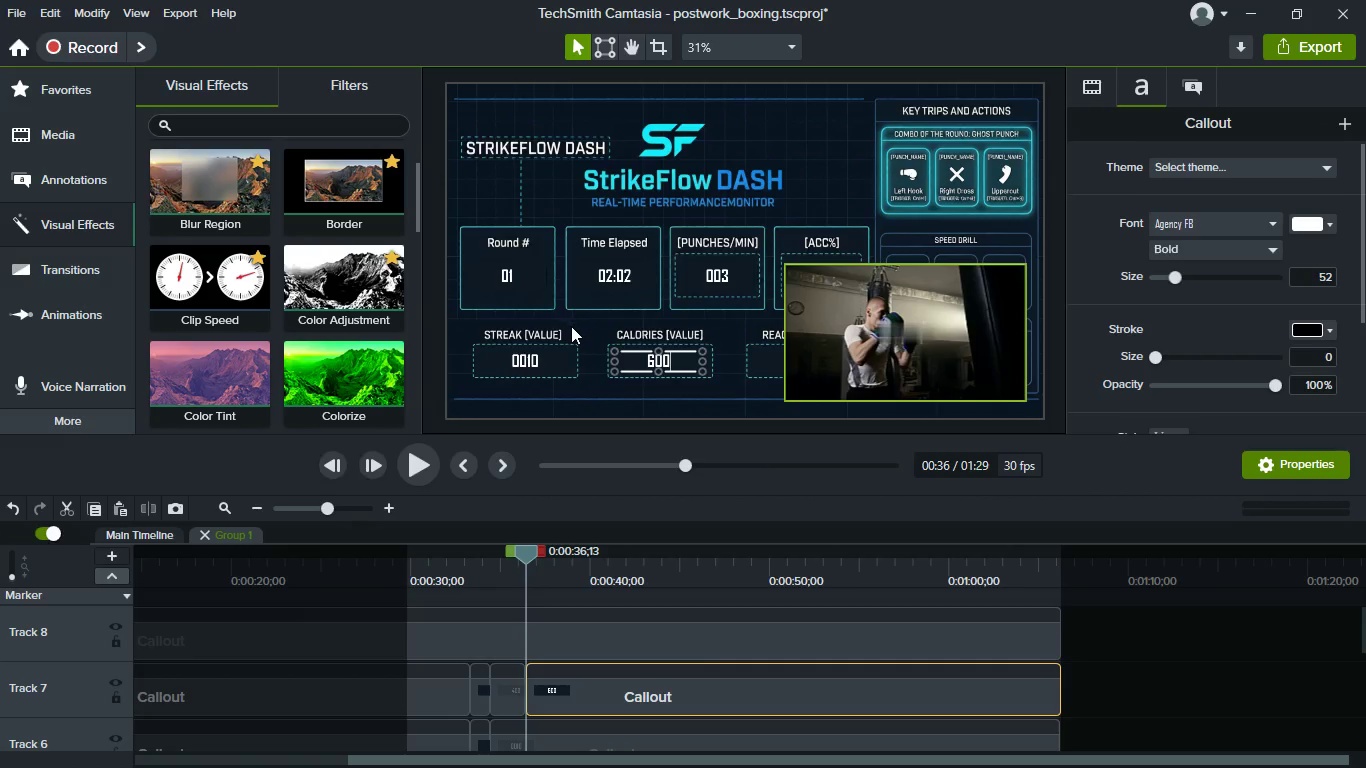 
left_click([535, 359])
 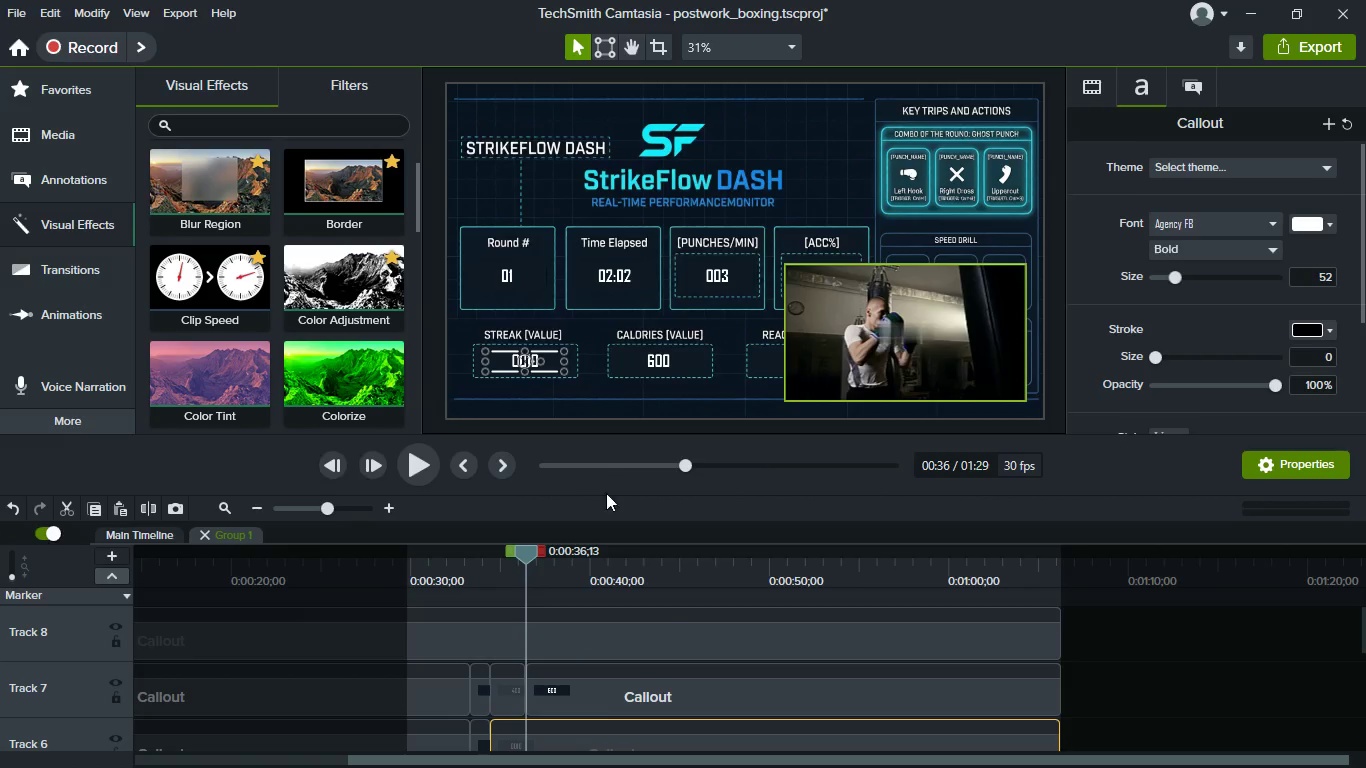 
scroll: coordinate [677, 625], scroll_direction: down, amount: 1.0
 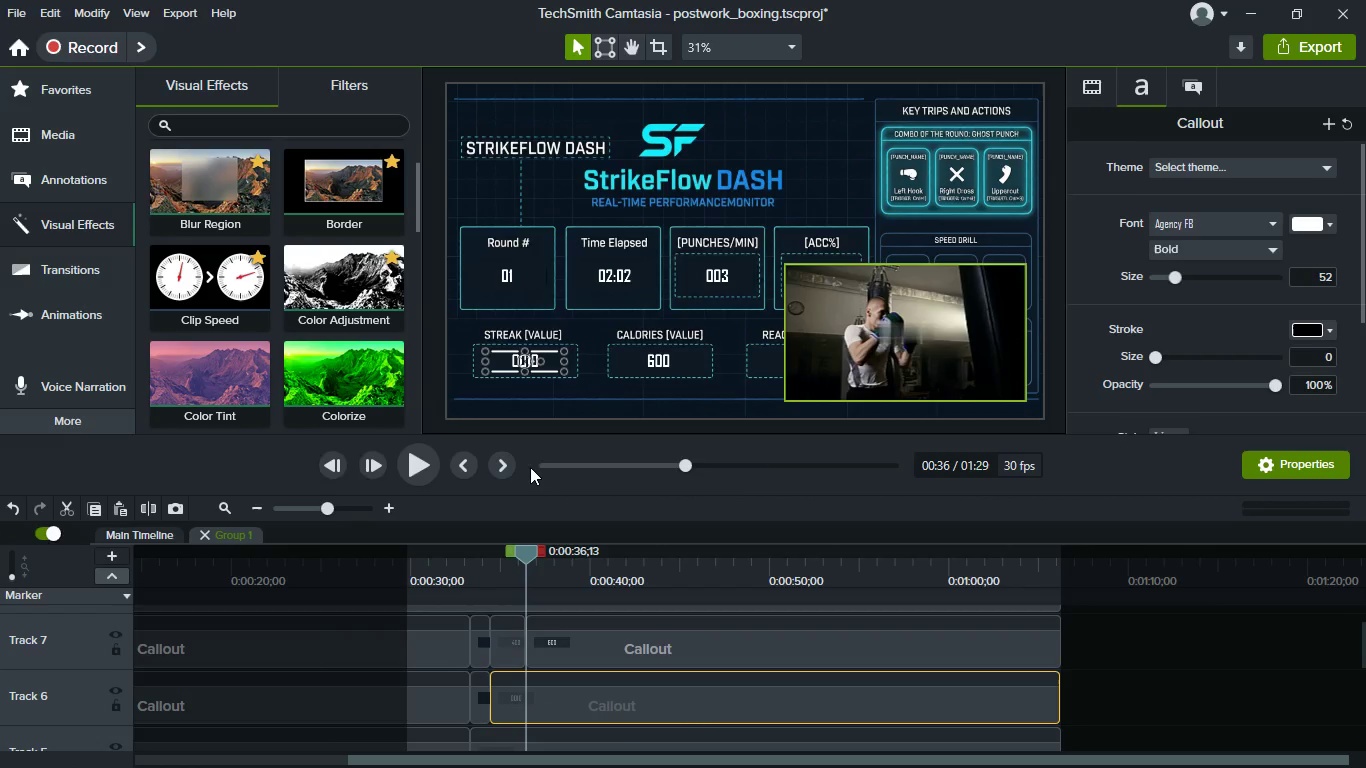 
key(S)
 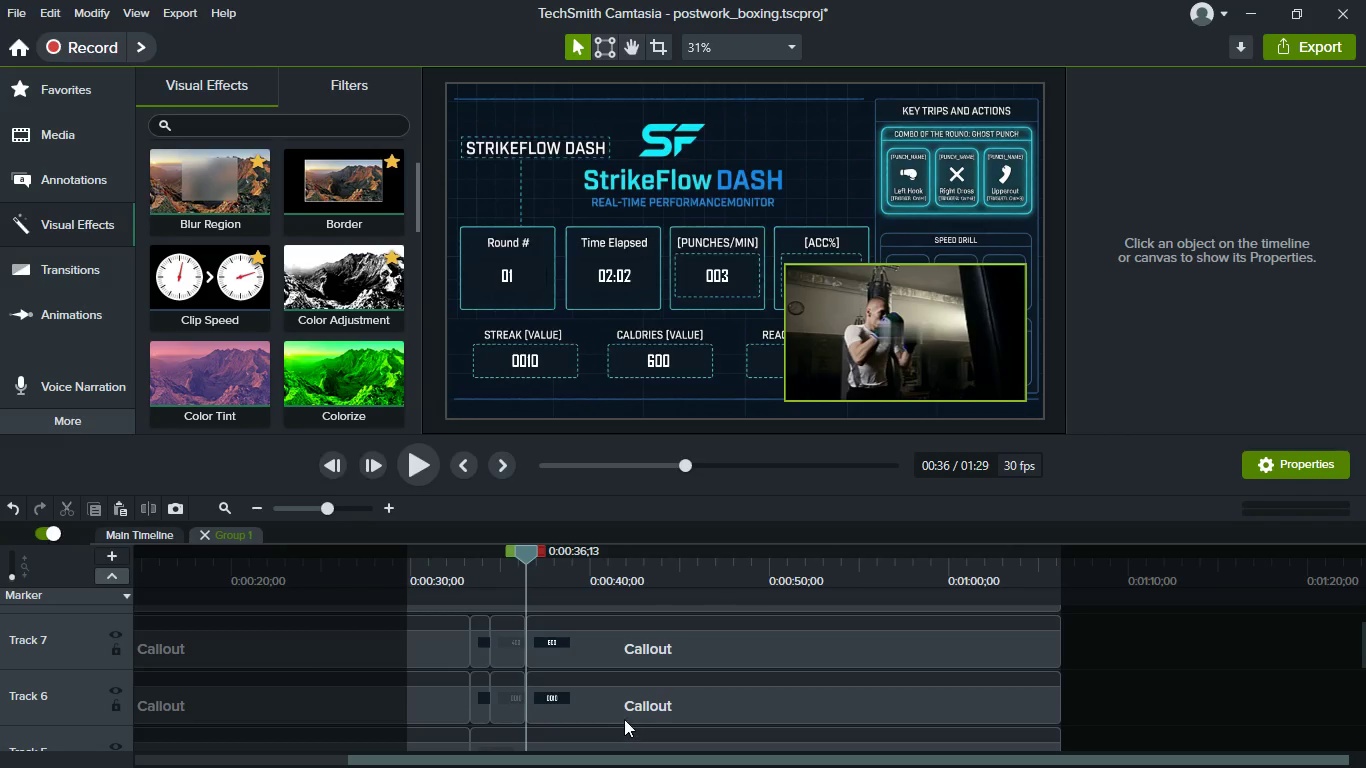 
left_click([613, 710])
 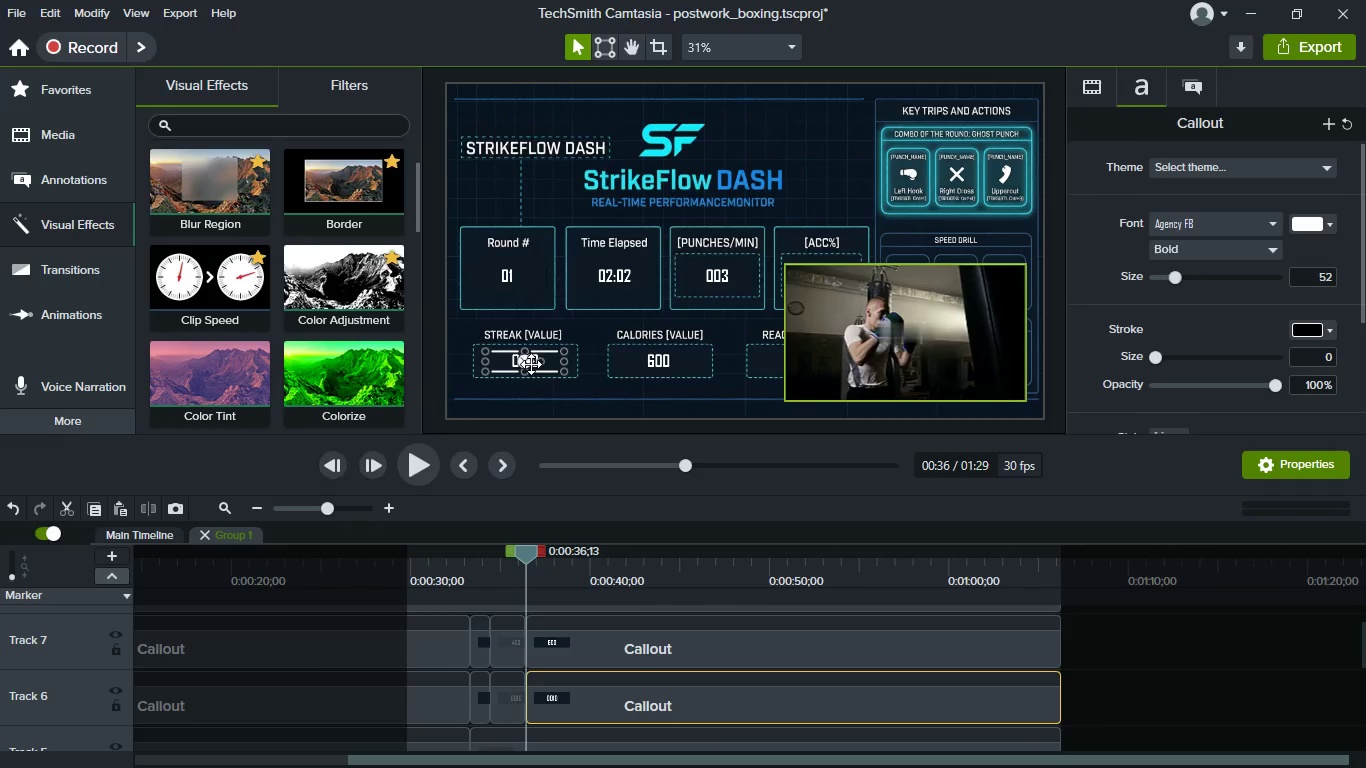 
double_click([531, 364])
 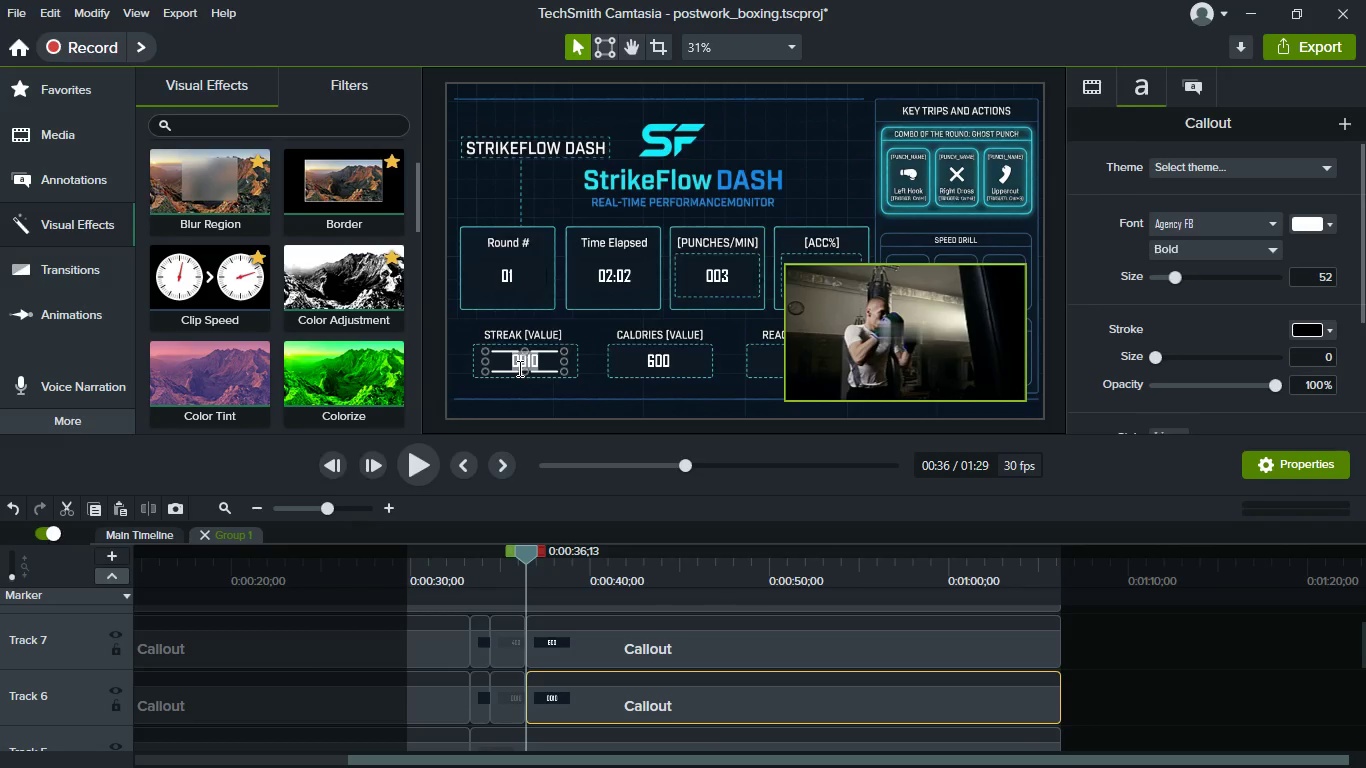 
type(0050)
 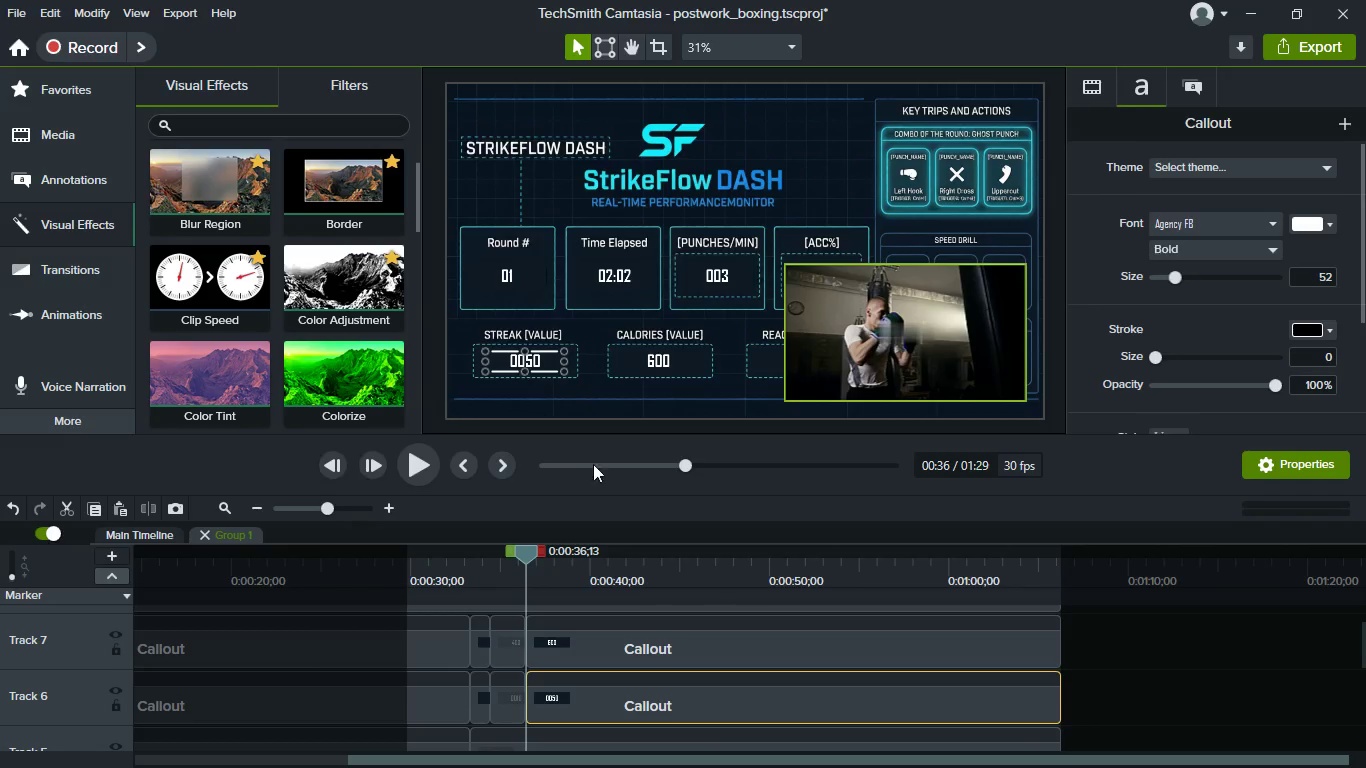 
scroll: coordinate [694, 627], scroll_direction: down, amount: 1.0
 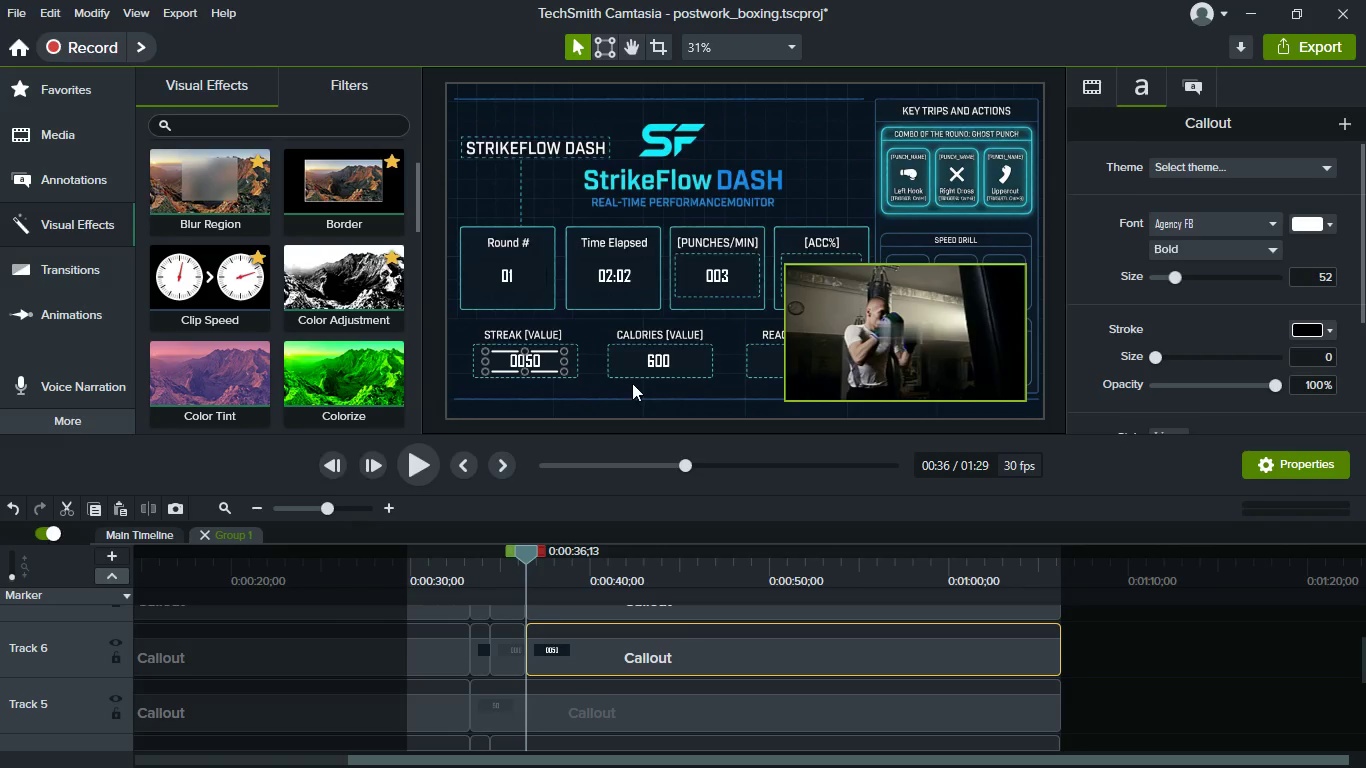 
left_click([641, 367])
 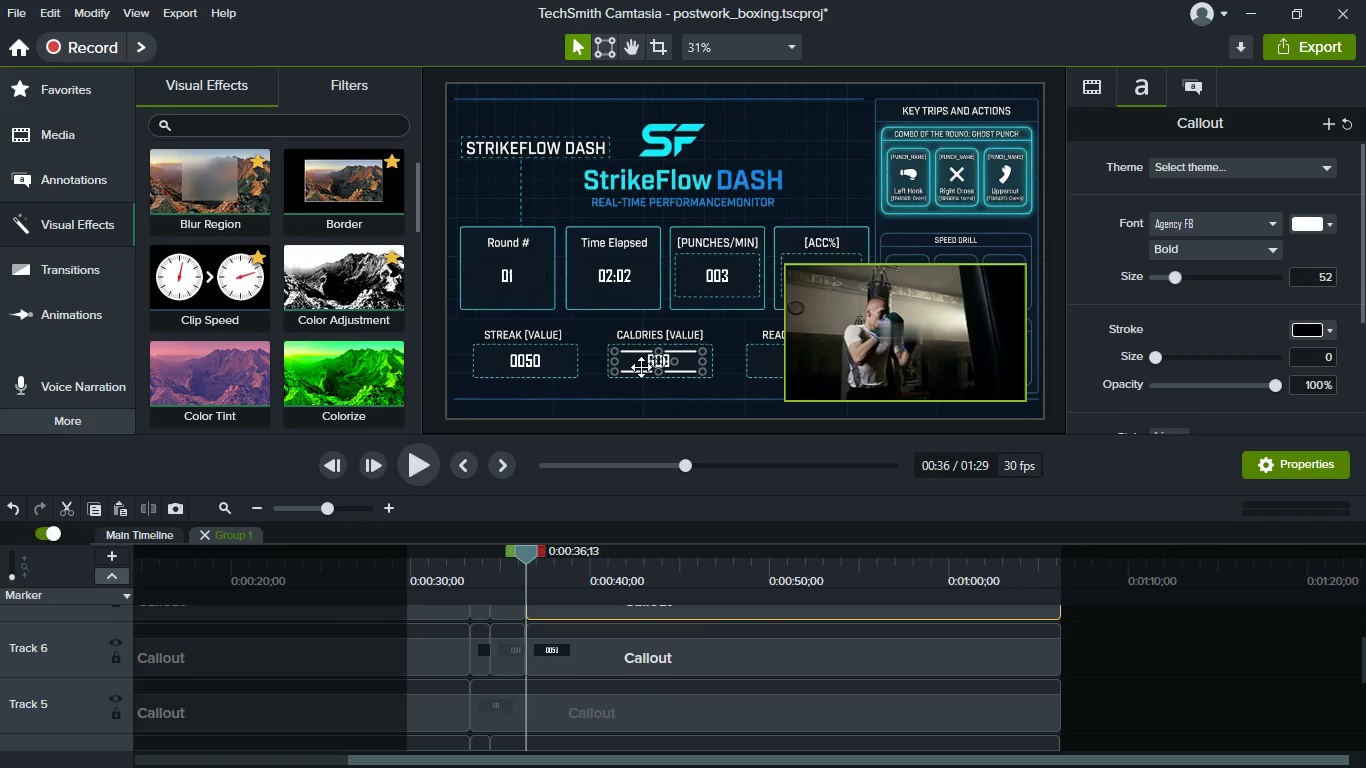 
double_click([641, 367])
 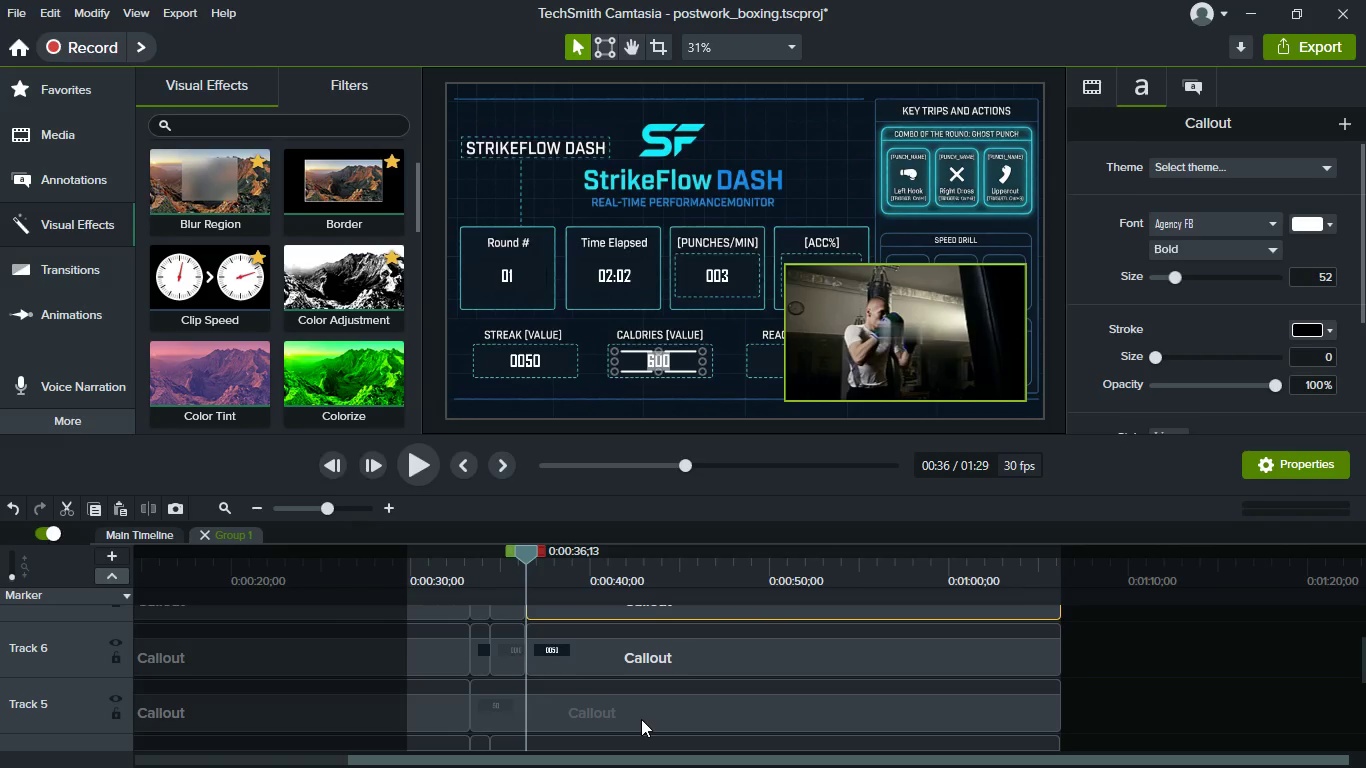 
scroll: coordinate [640, 666], scroll_direction: up, amount: 1.0
 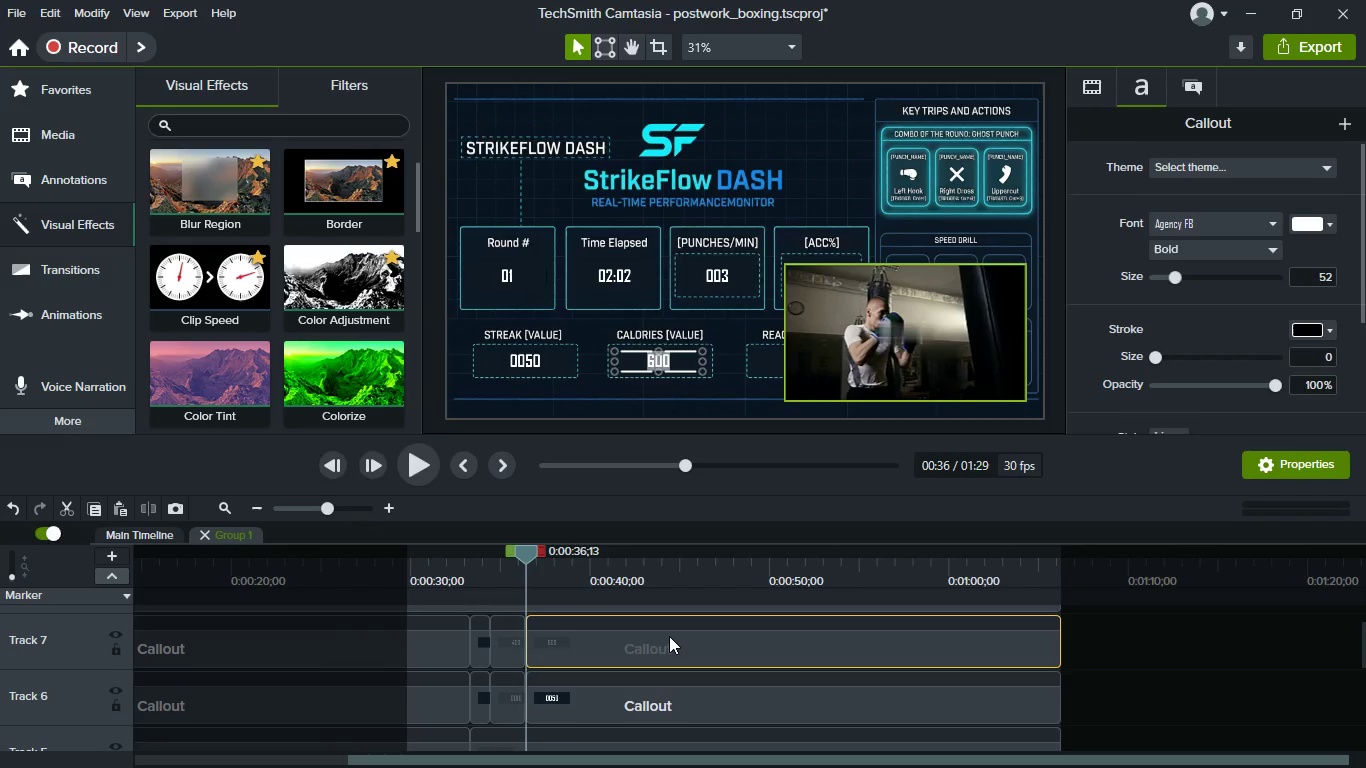 
left_click([669, 636])
 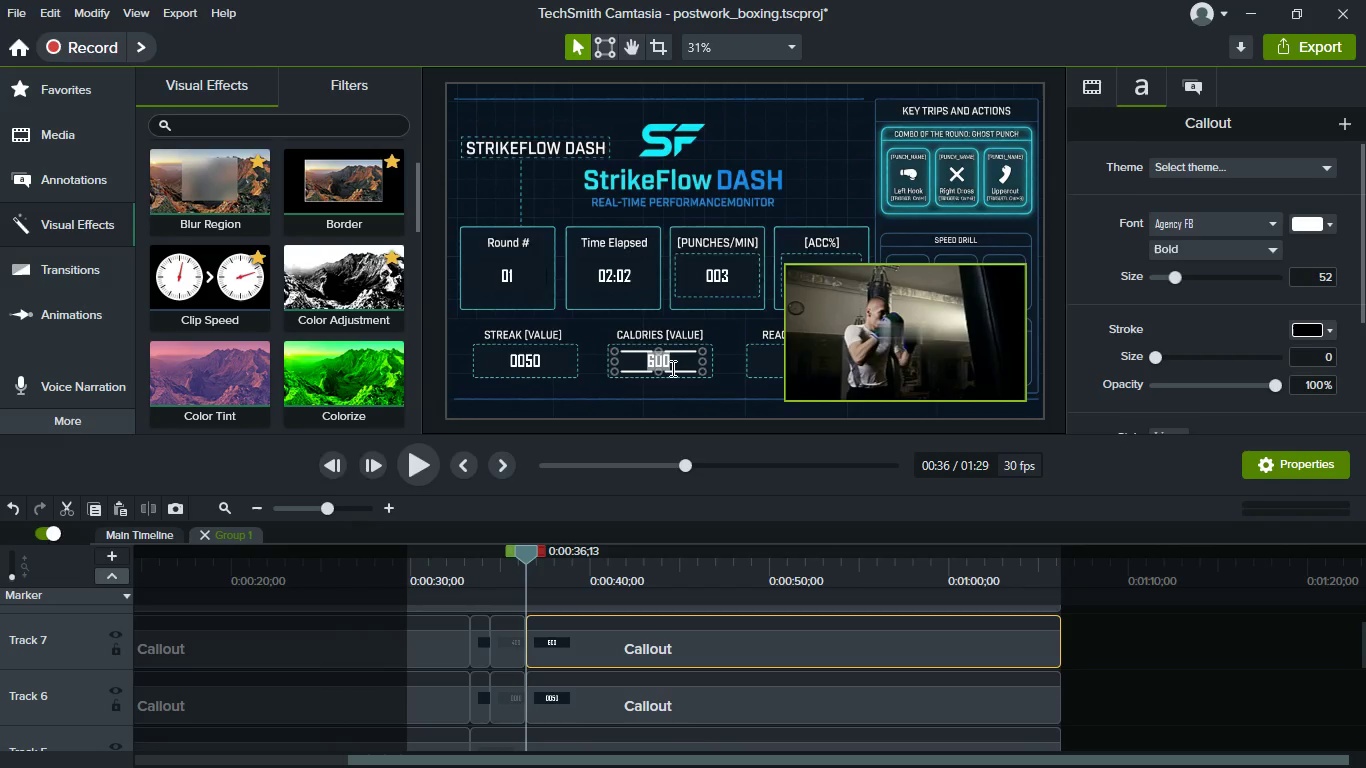 
left_click([681, 364])
 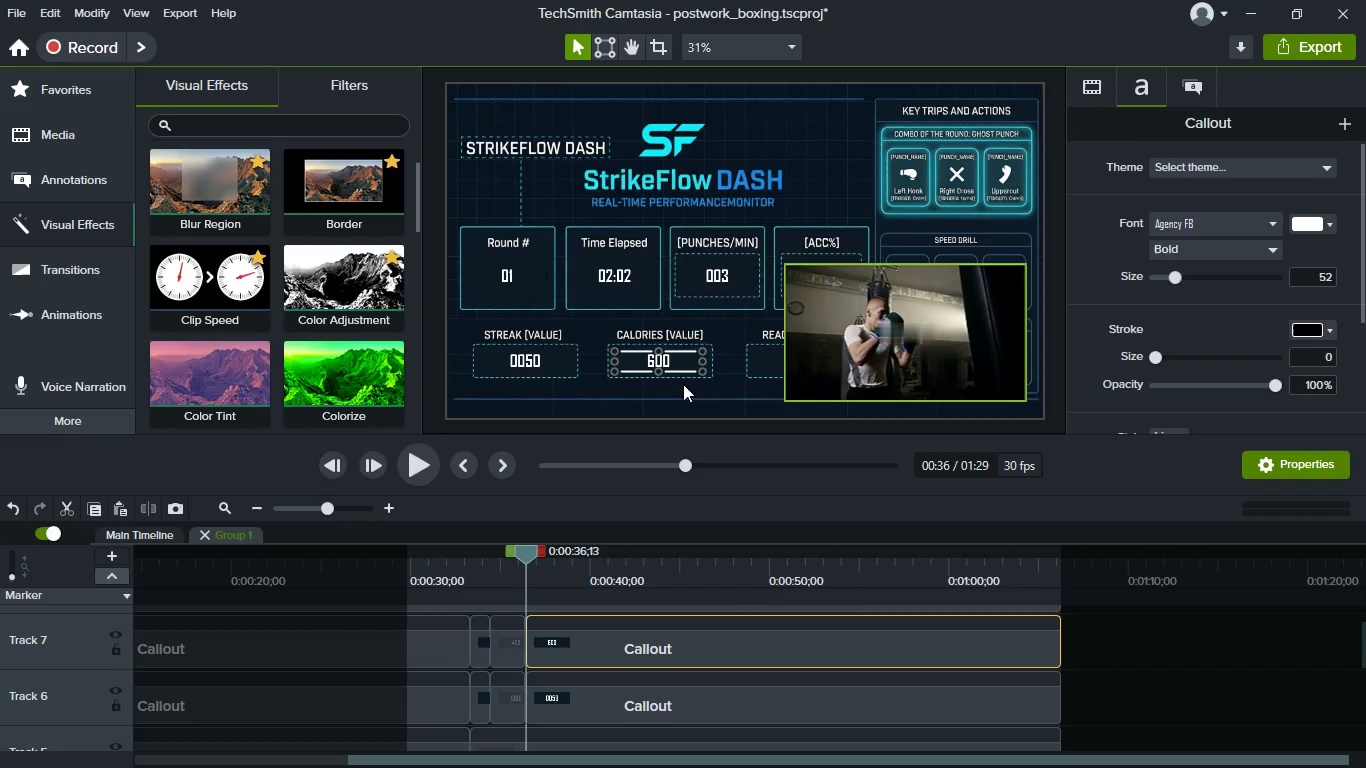 
key(Backspace)
key(Backspace)
type(50)
 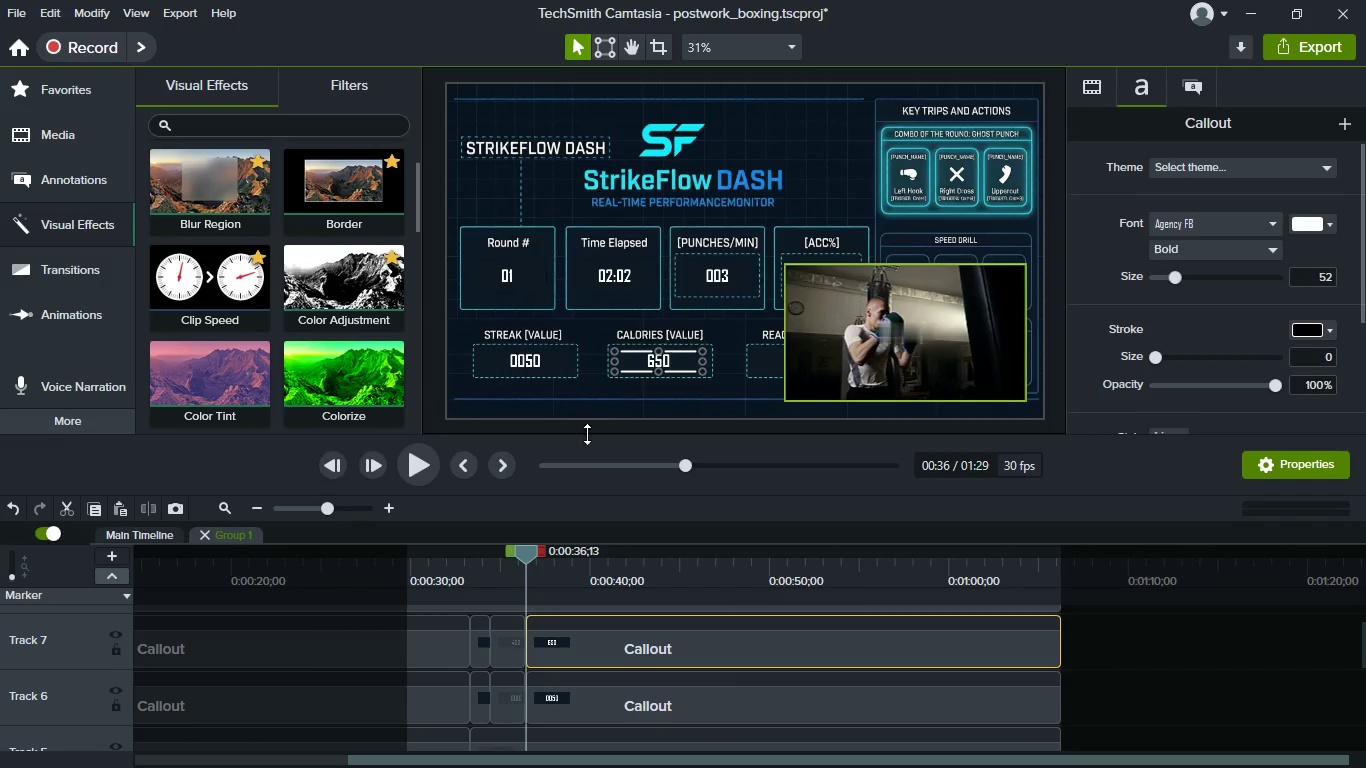 
left_click([536, 370])
 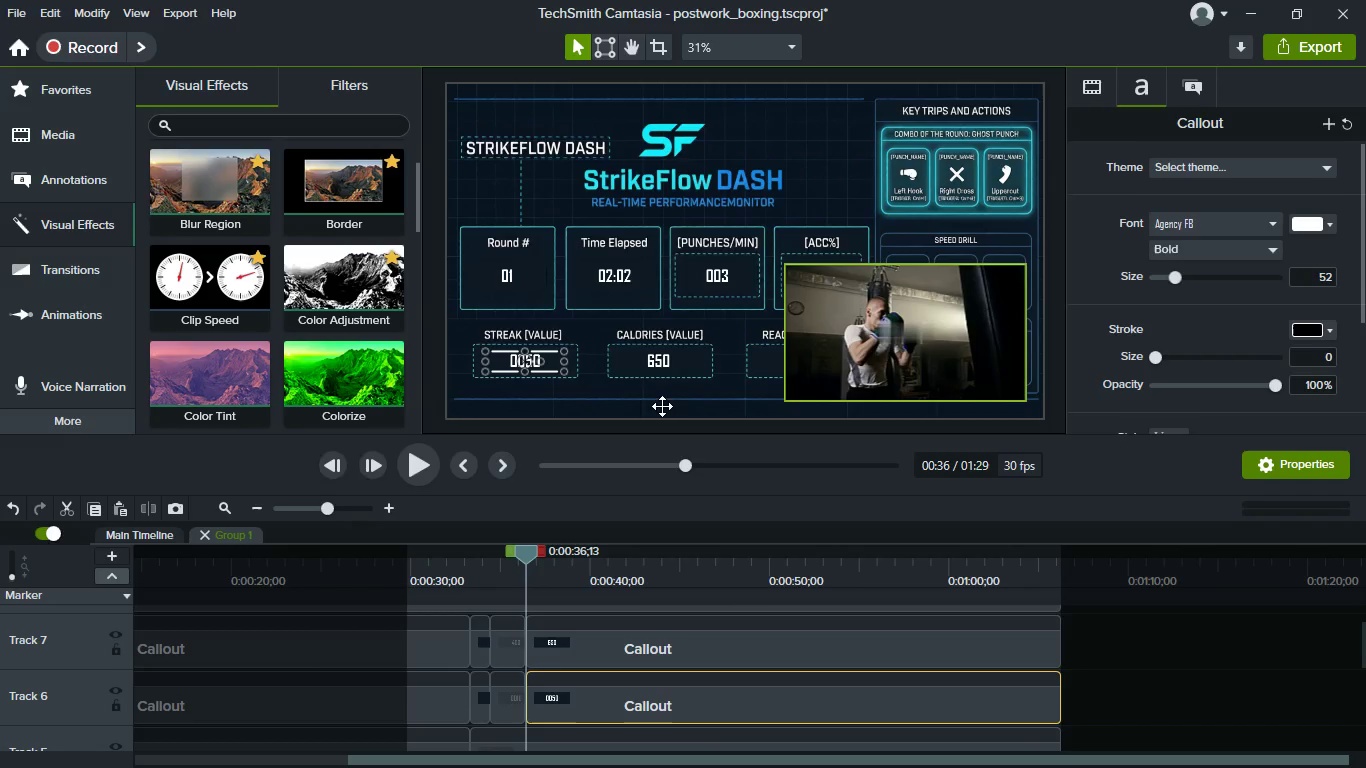 
left_click([623, 281])
 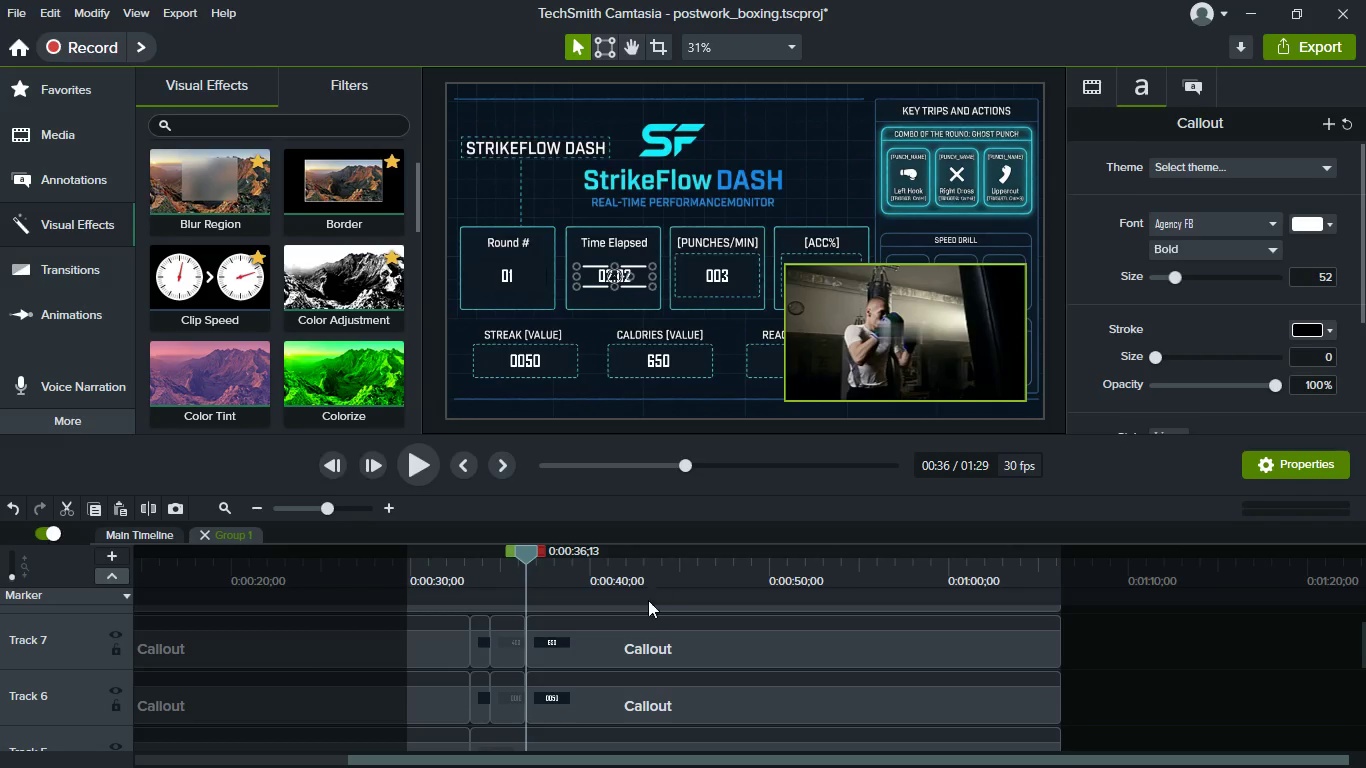 
scroll: coordinate [648, 628], scroll_direction: up, amount: 3.0
 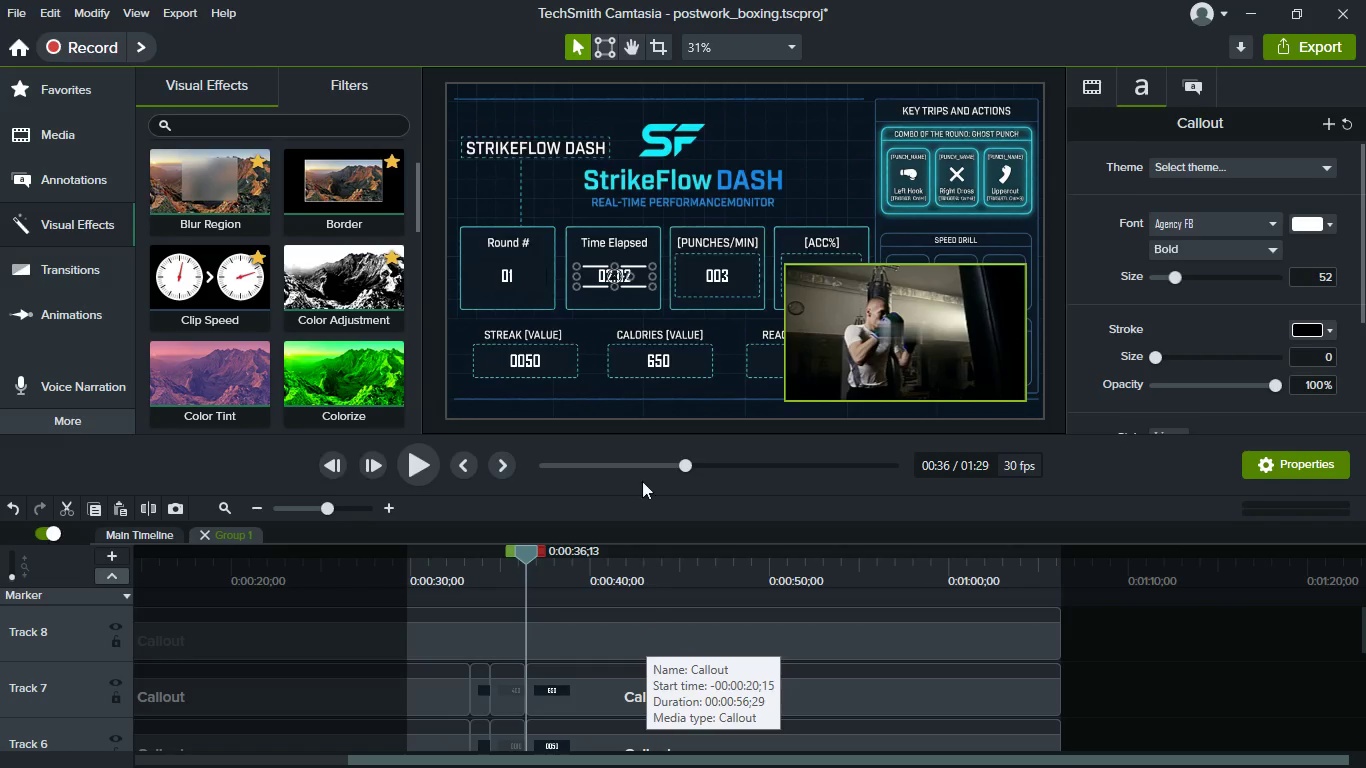 
scroll: coordinate [640, 422], scroll_direction: down, amount: 4.0
 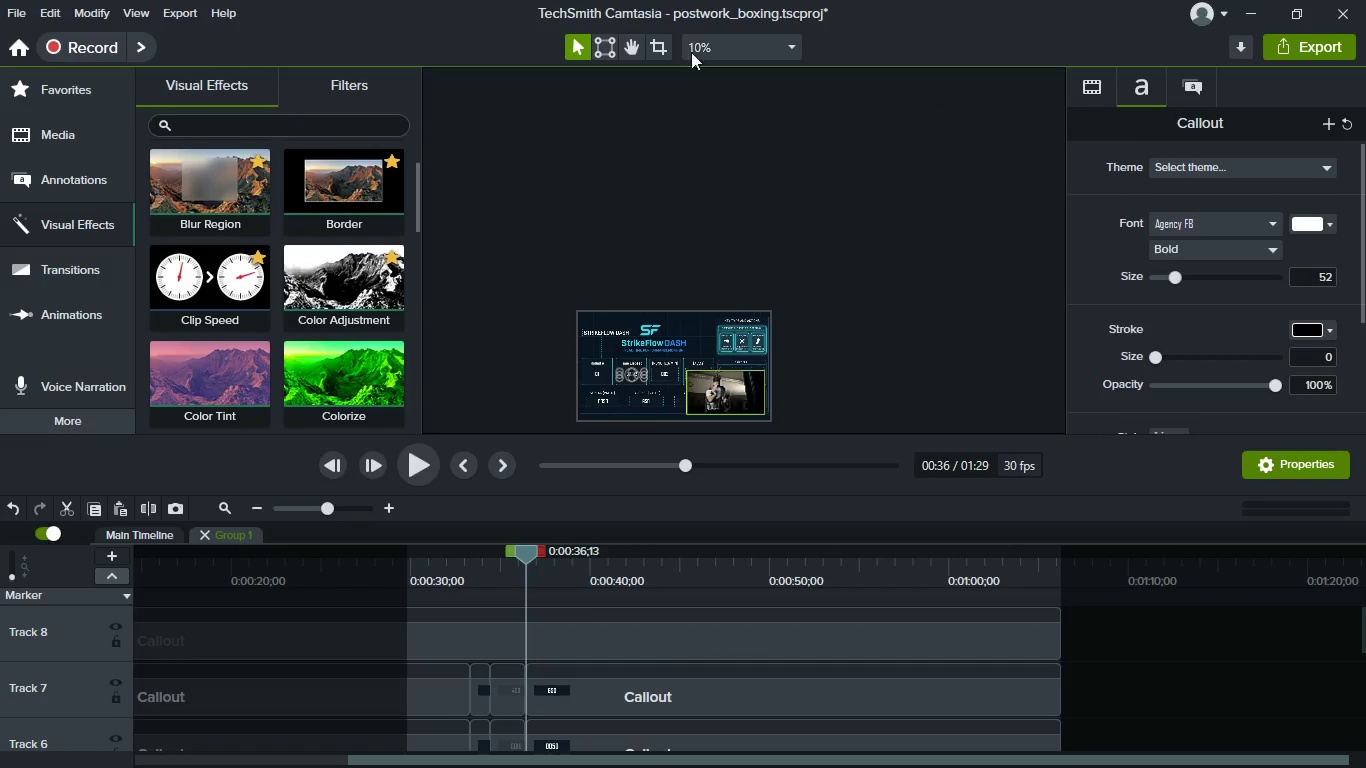 
left_click([696, 39])
 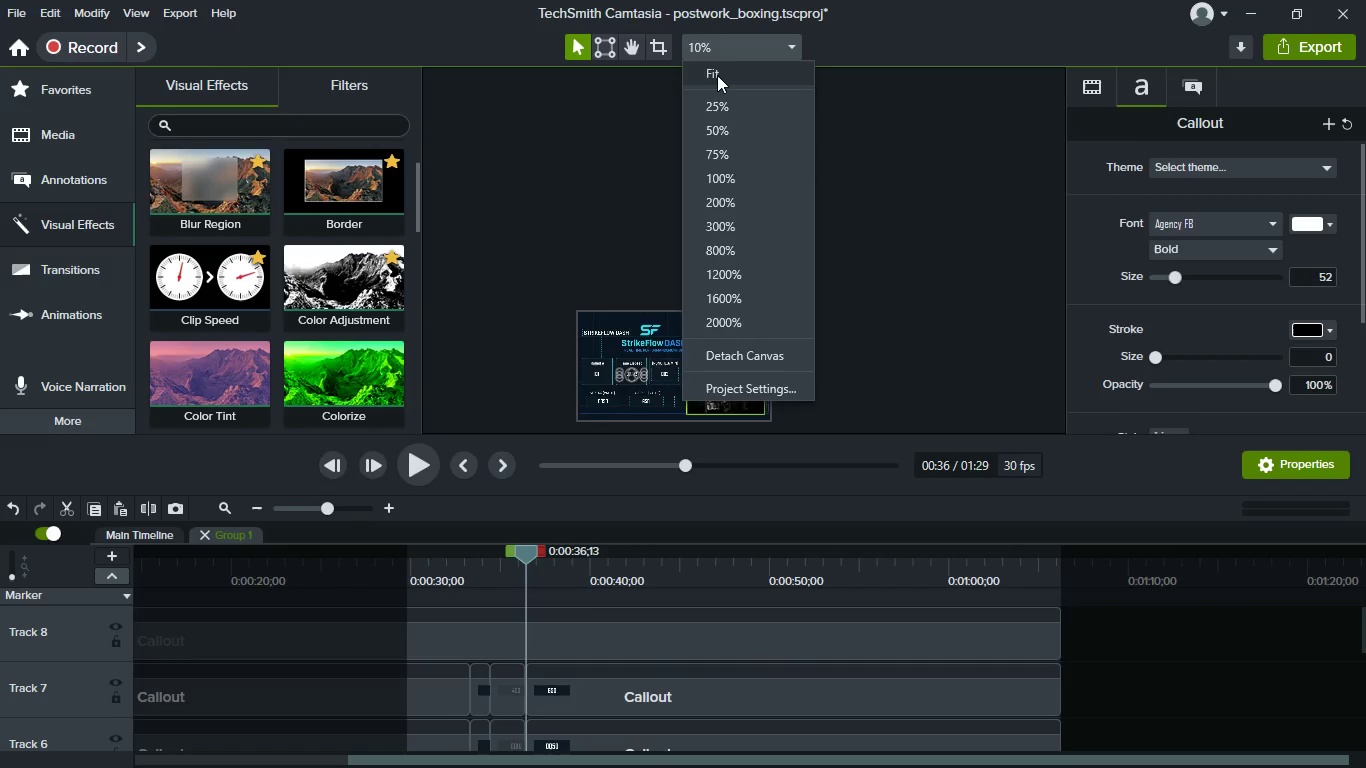 
left_click([717, 75])
 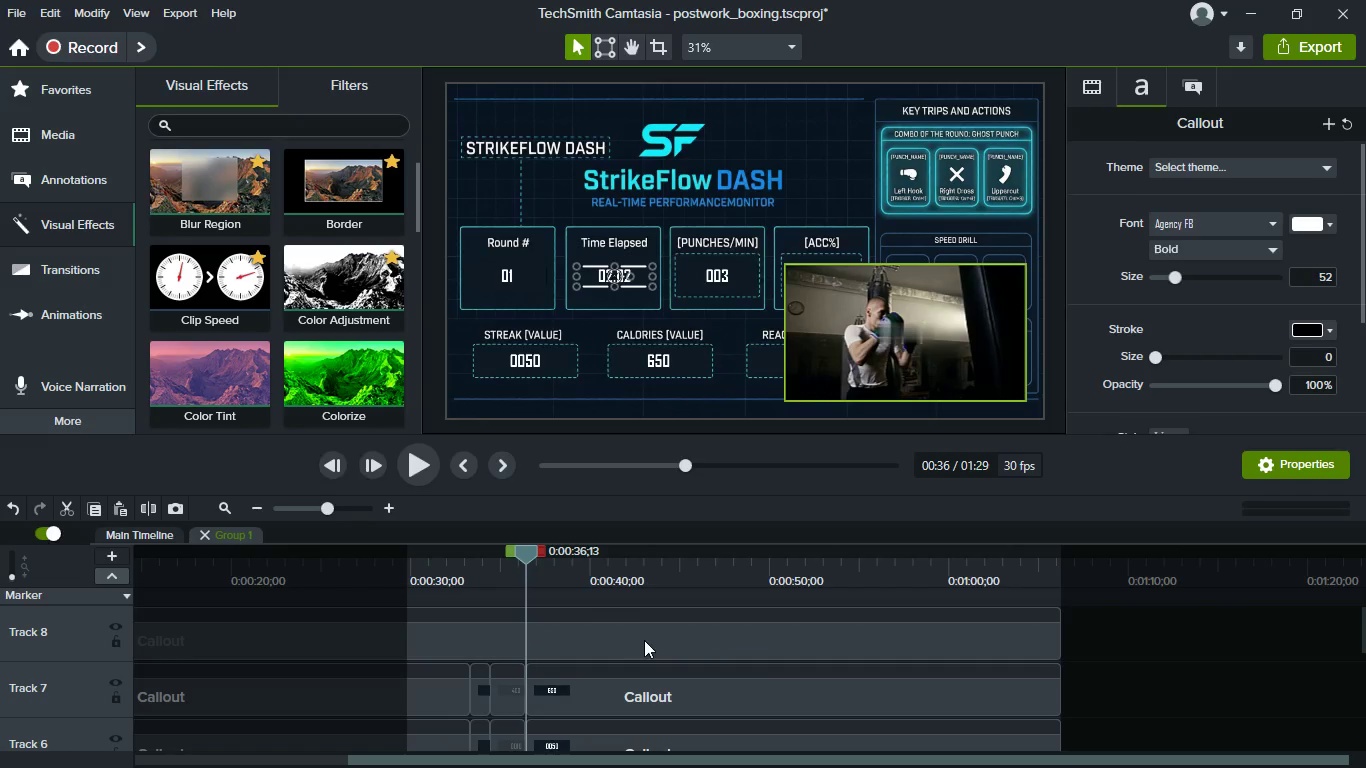 
scroll: coordinate [644, 702], scroll_direction: down, amount: 6.0
 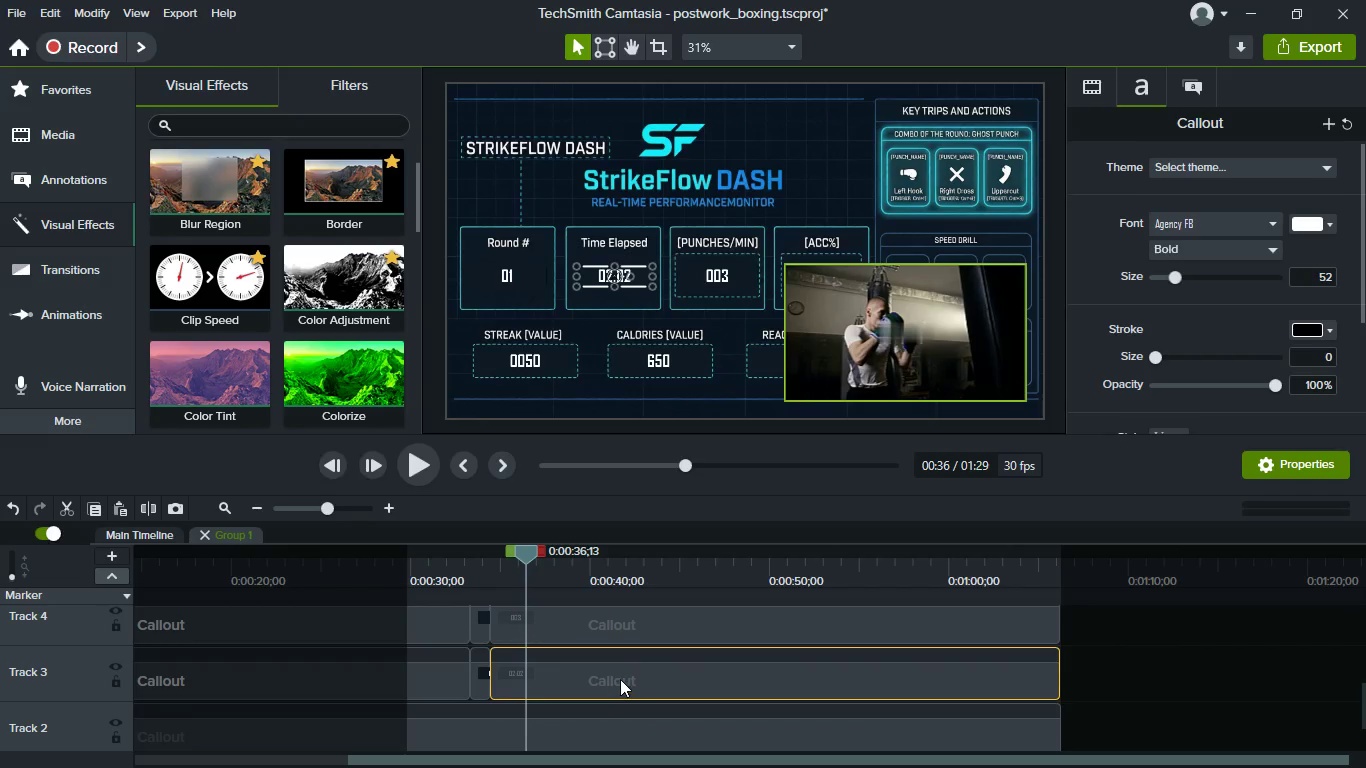 
left_click([620, 679])
 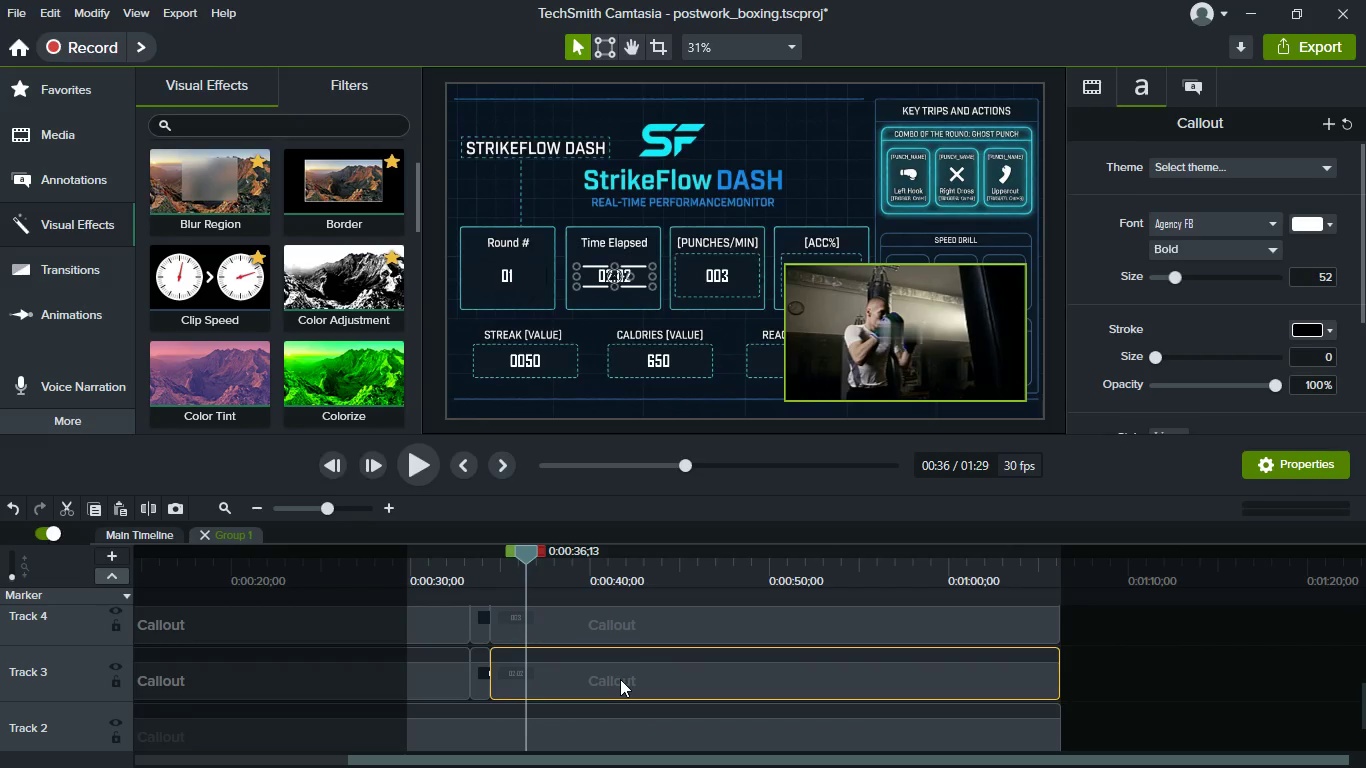 
key(S)
 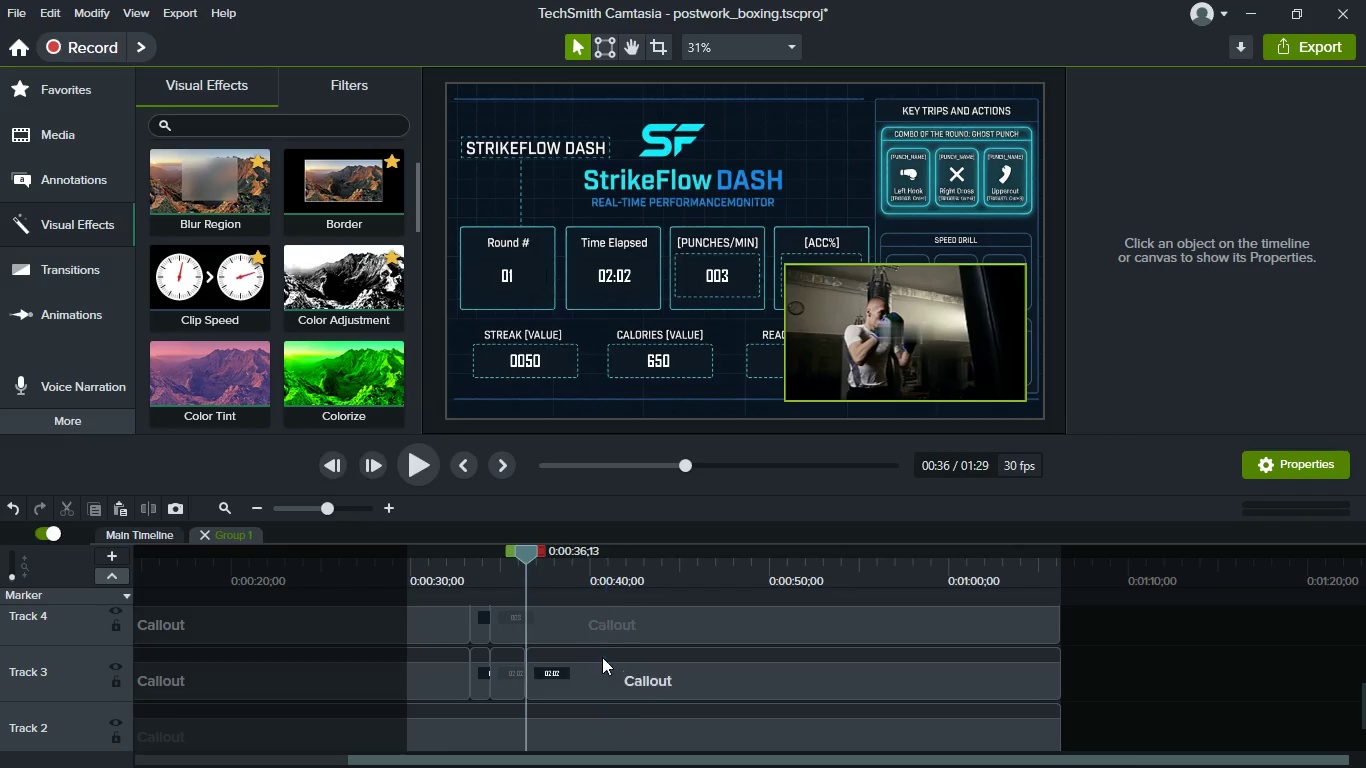 
left_click([583, 691])
 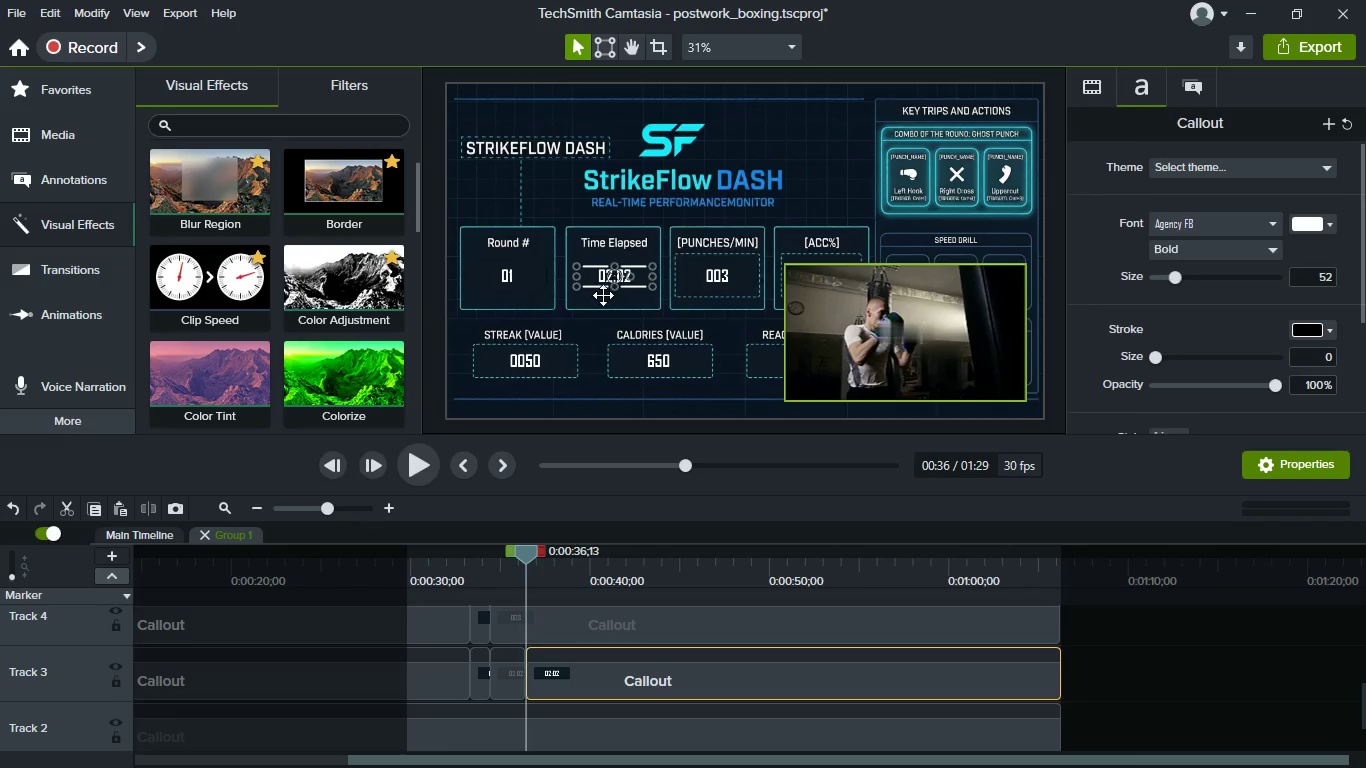 
left_click([606, 284])
 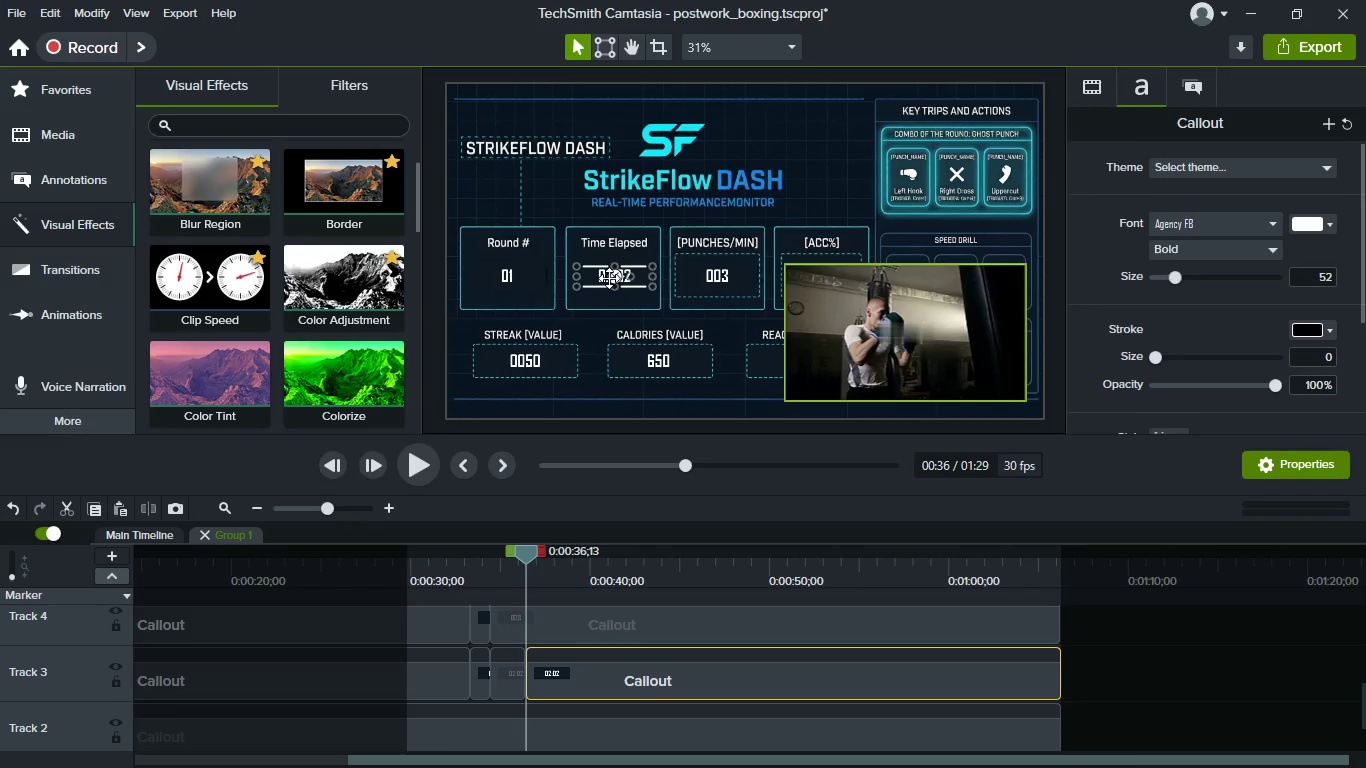 
left_click([609, 278])
 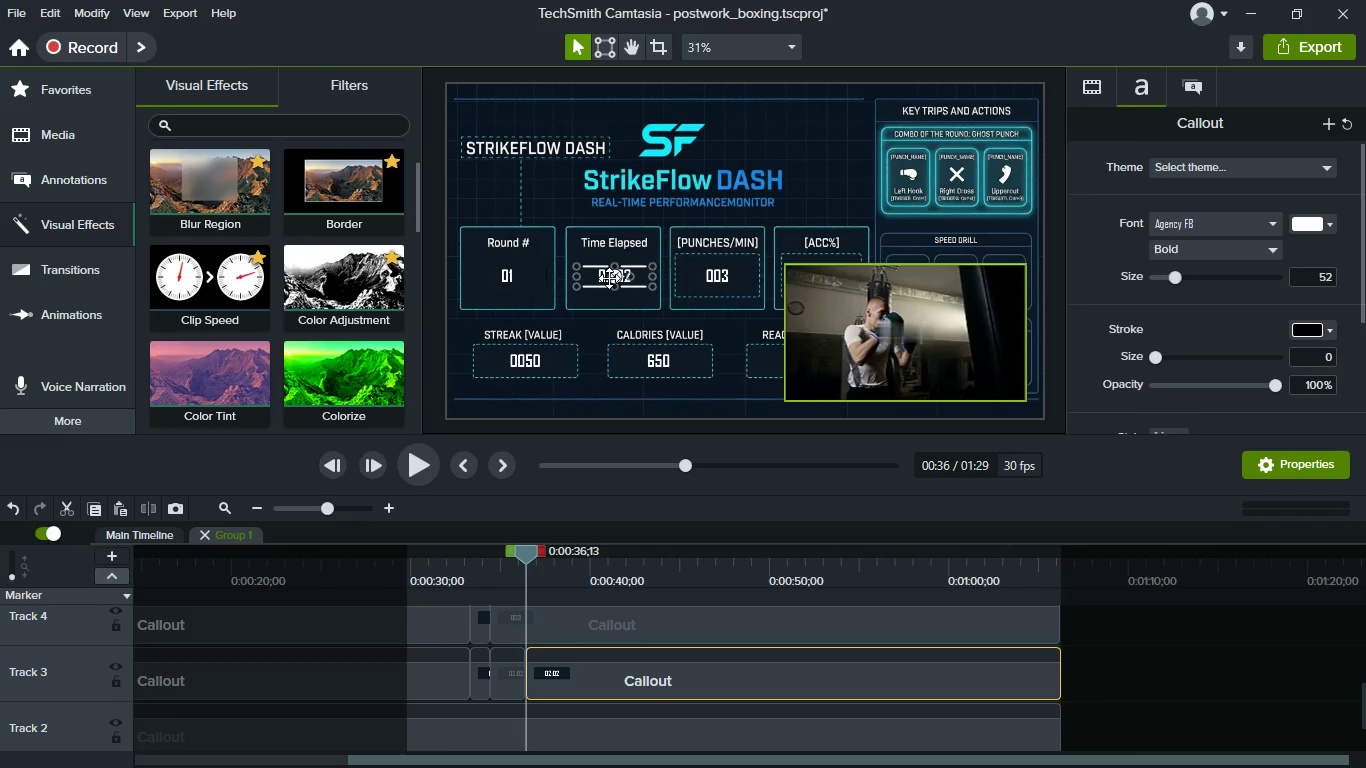 
double_click([609, 278])
 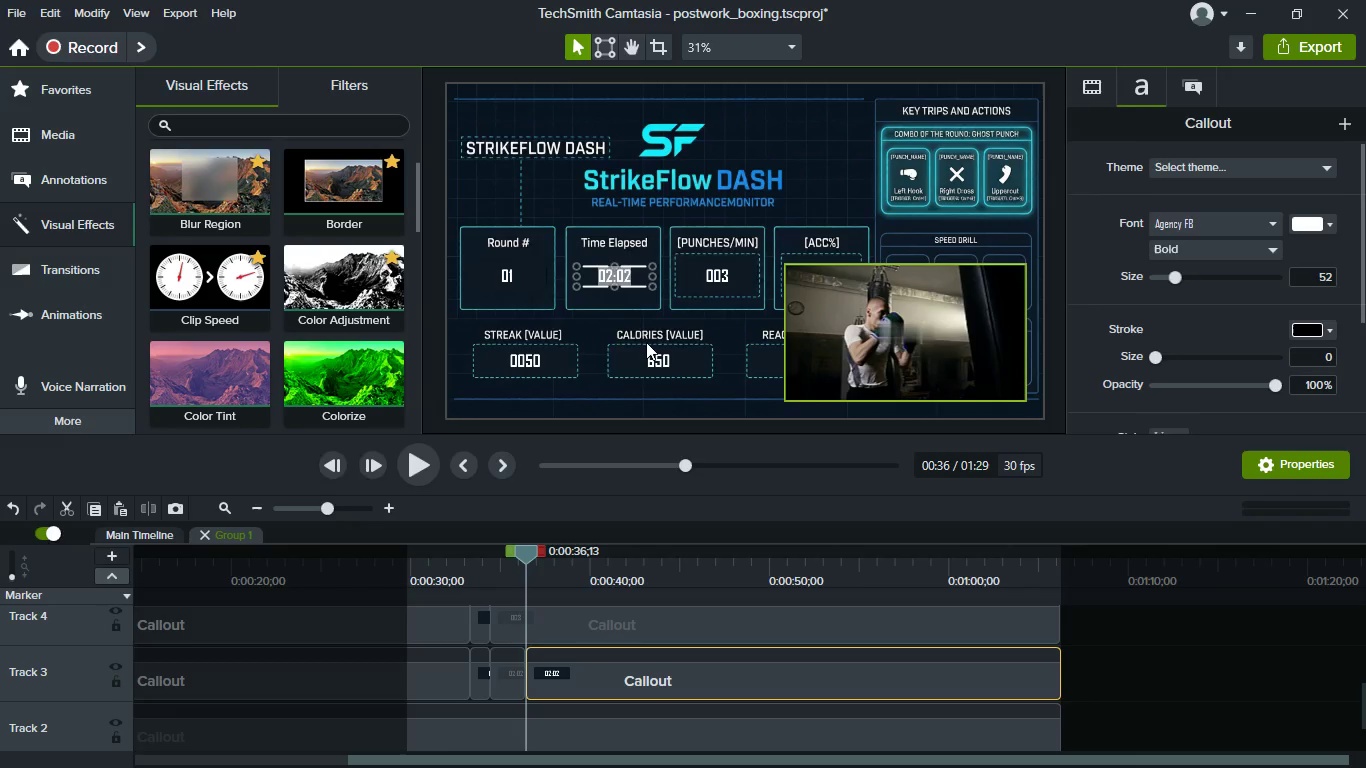 
key(ArrowLeft)
 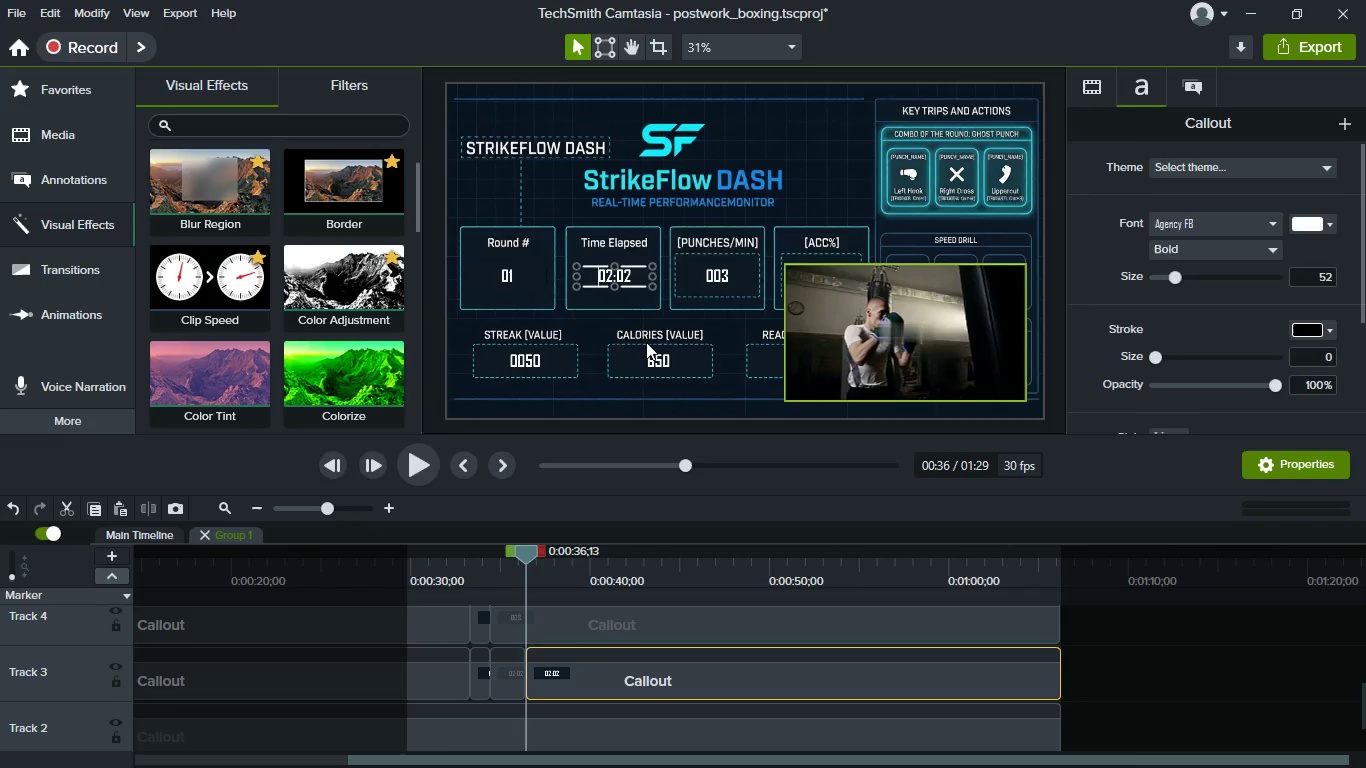 
key(ArrowRight)
 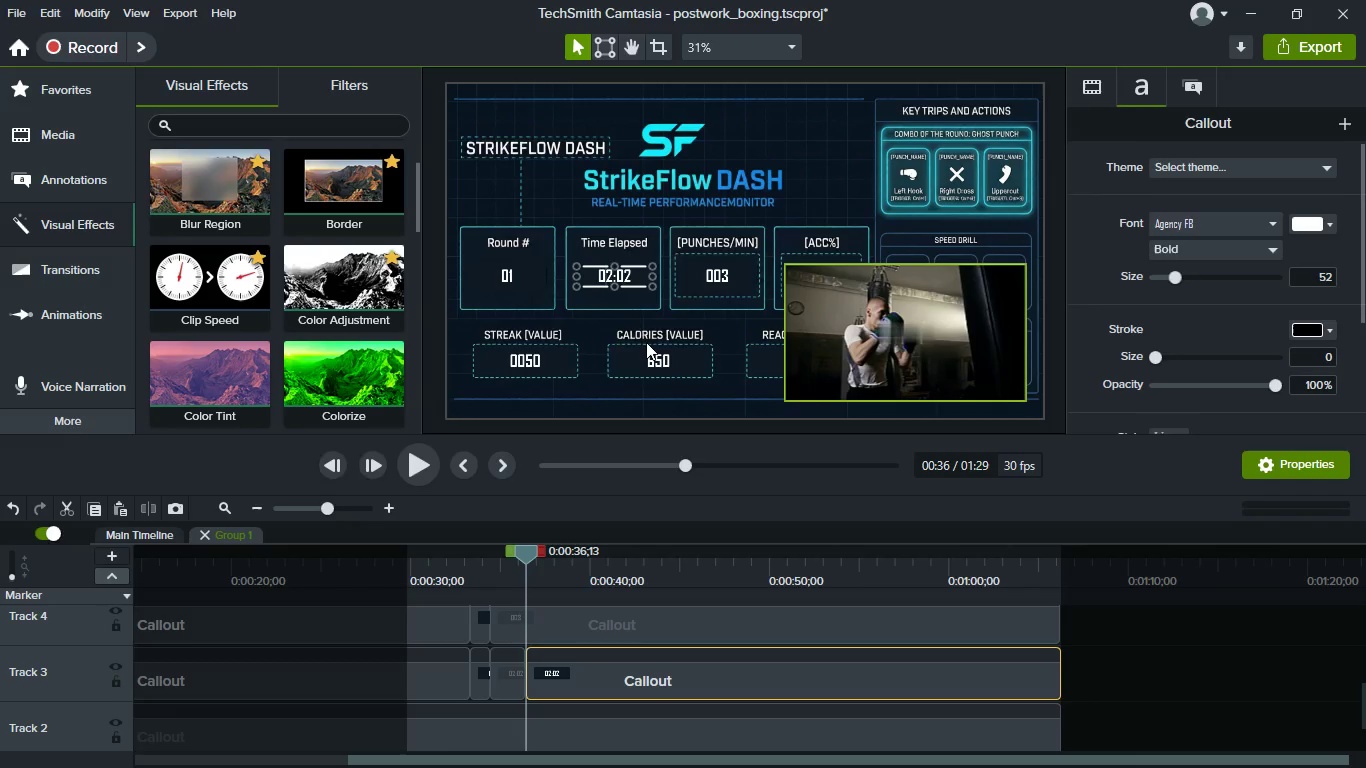 
key(ArrowRight)
 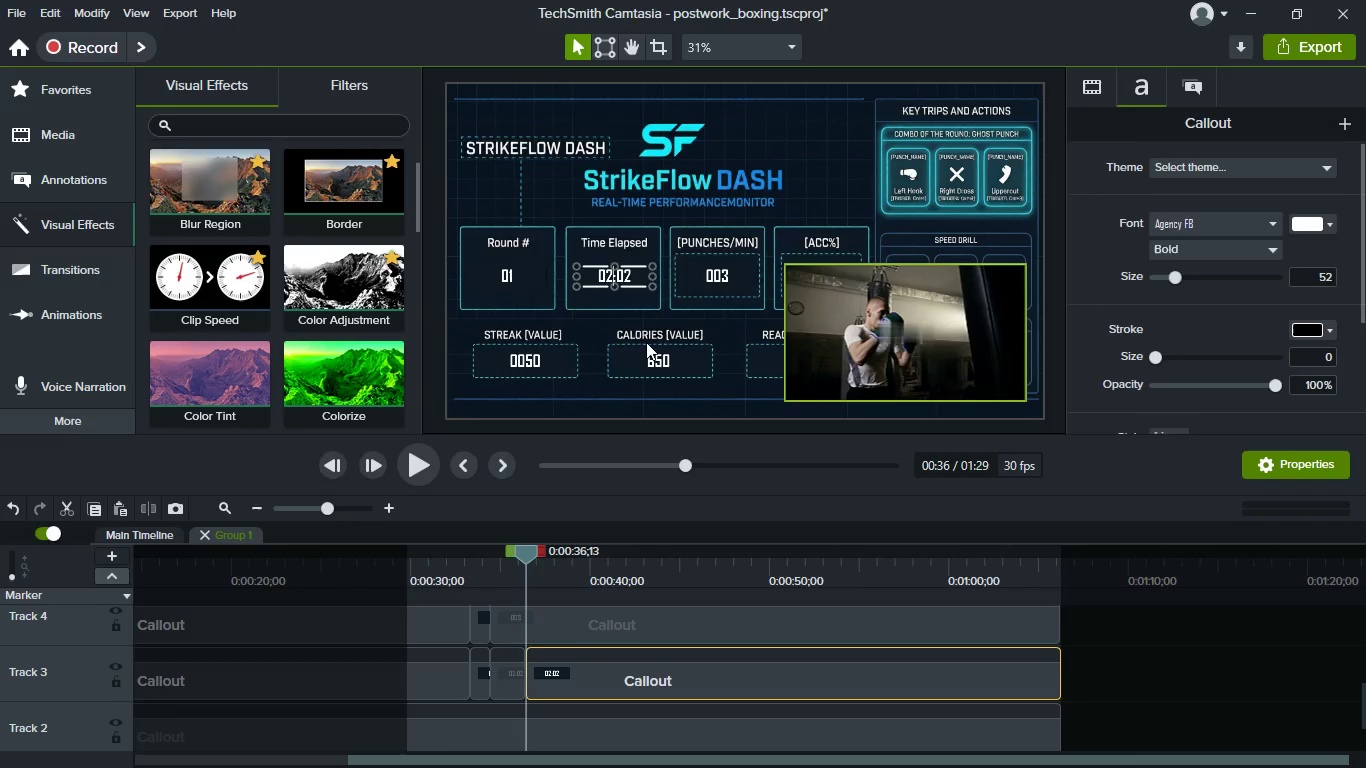 
key(ArrowRight)
 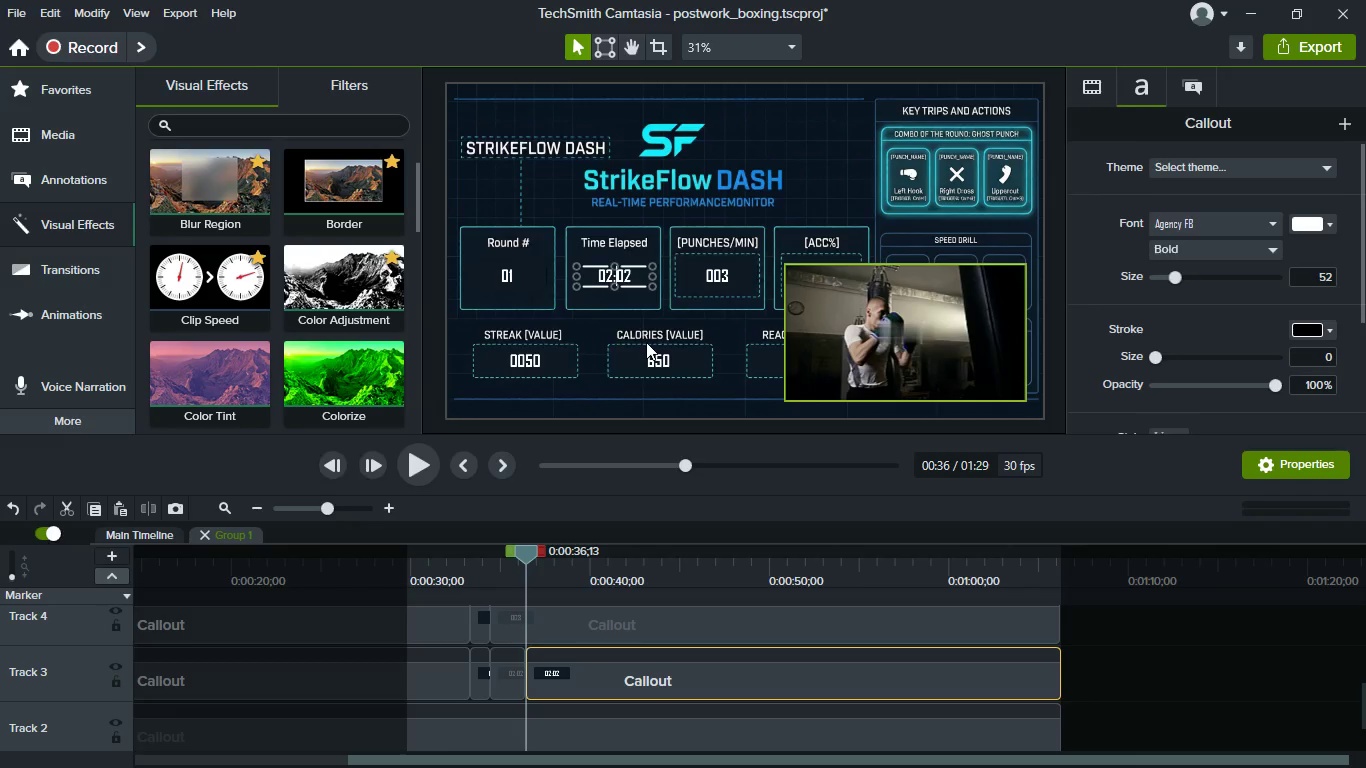 
key(ArrowLeft)
 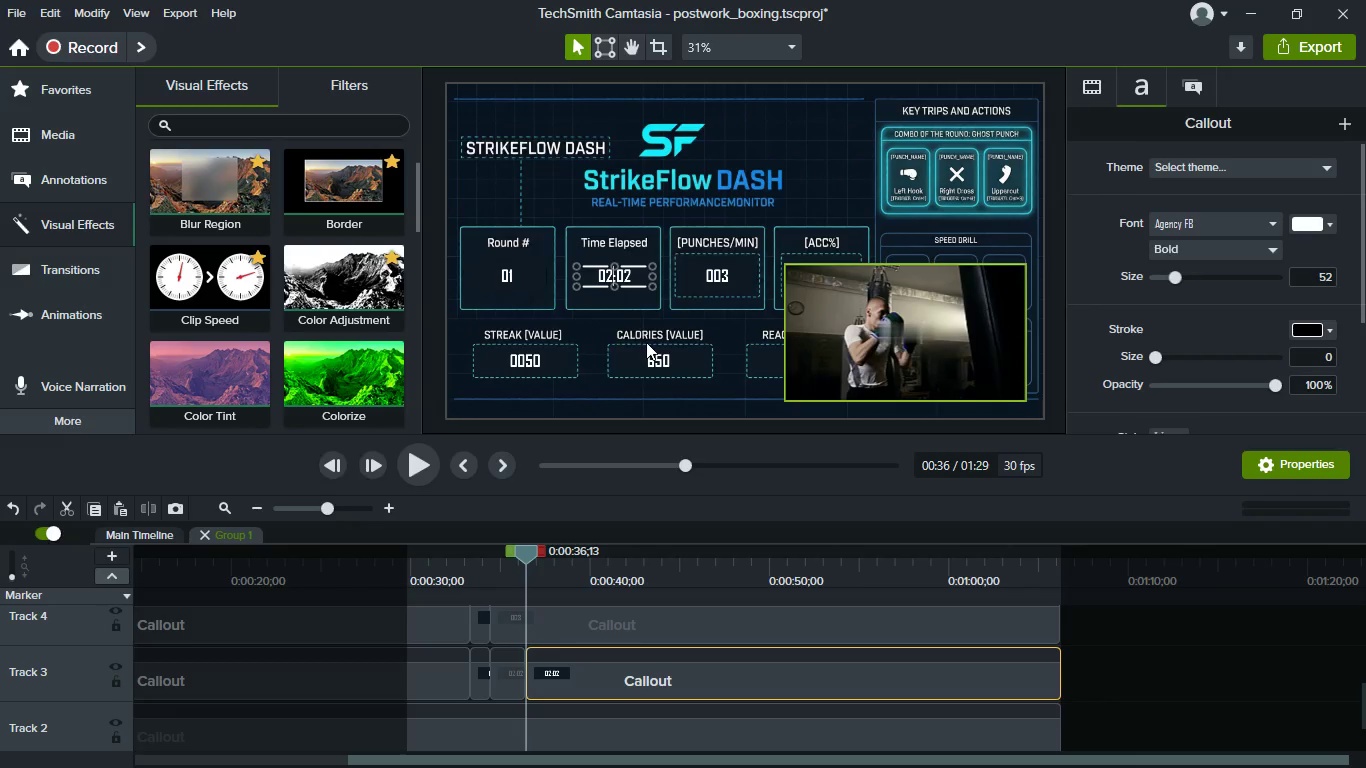 
key(Backspace)
 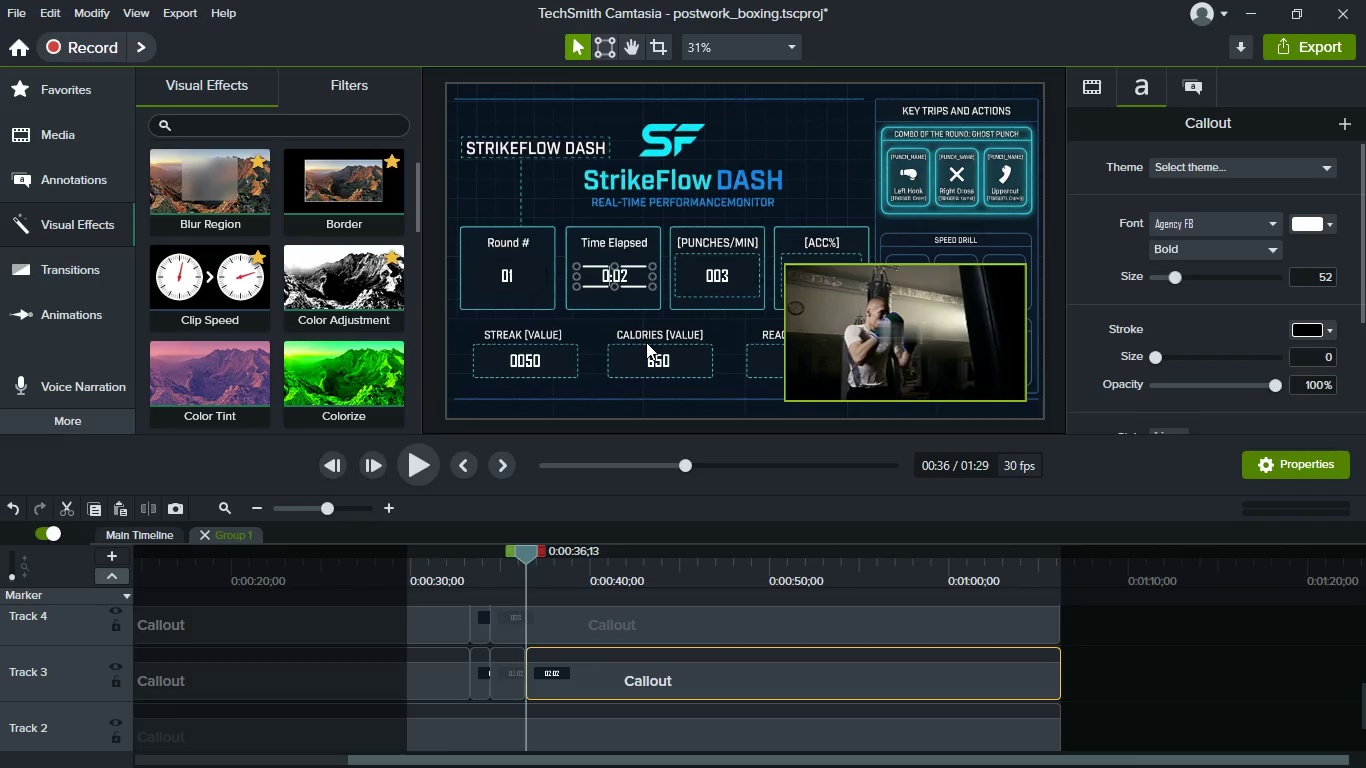 
key(4)
 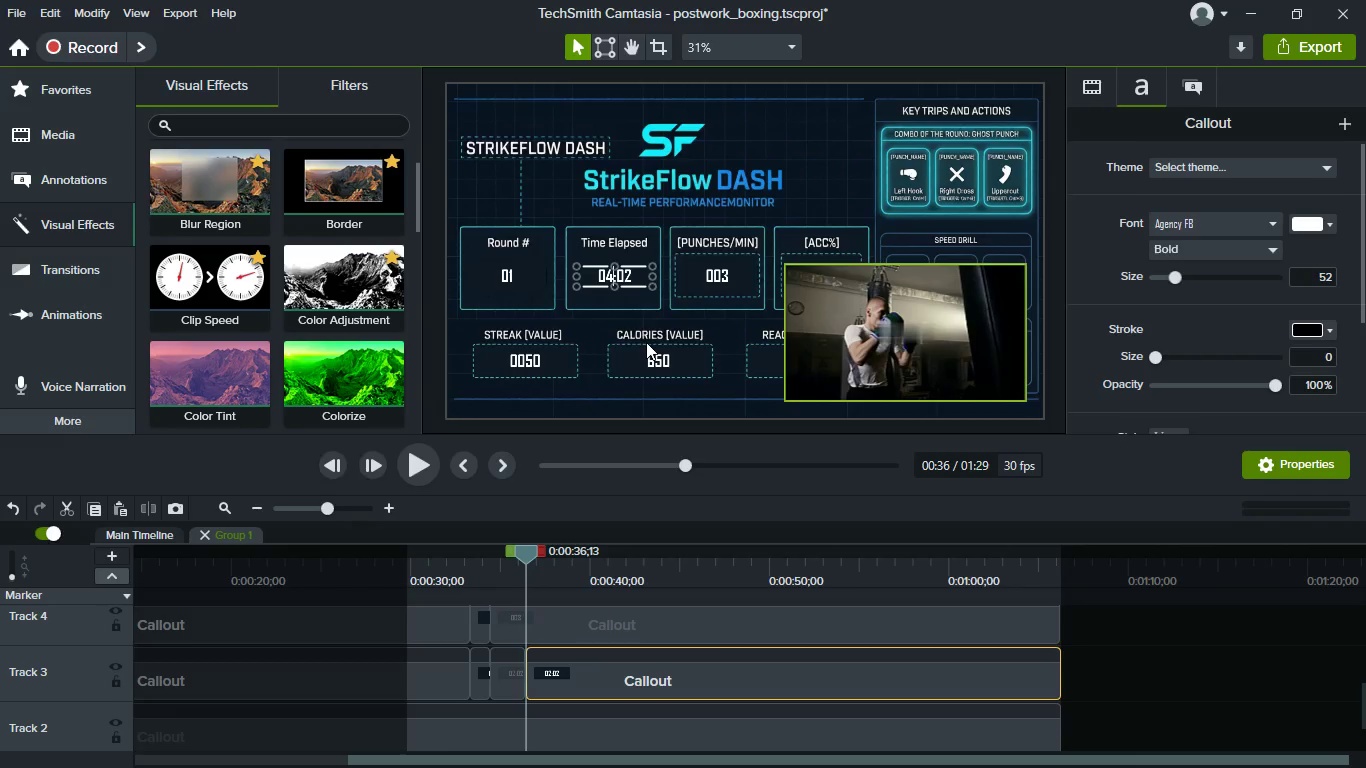 
key(ArrowRight)
 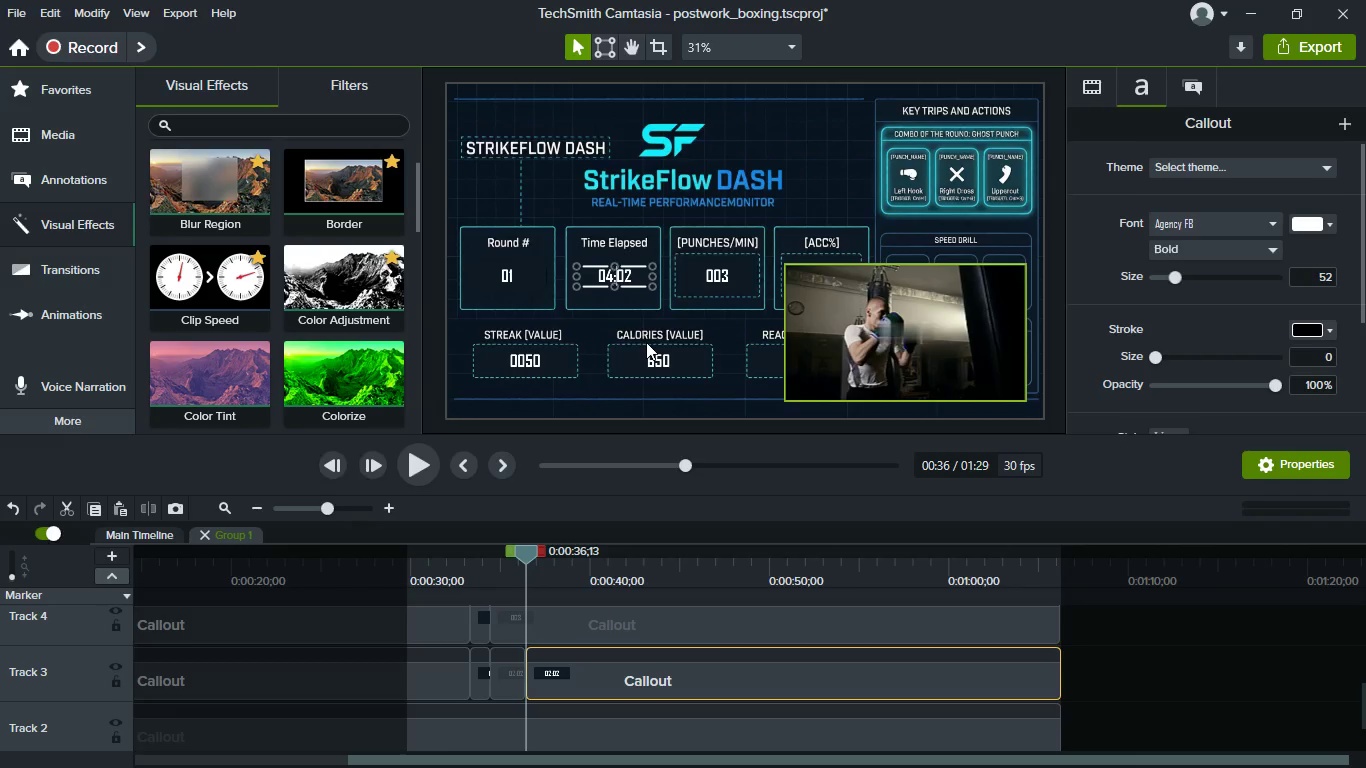 
key(ArrowRight)
 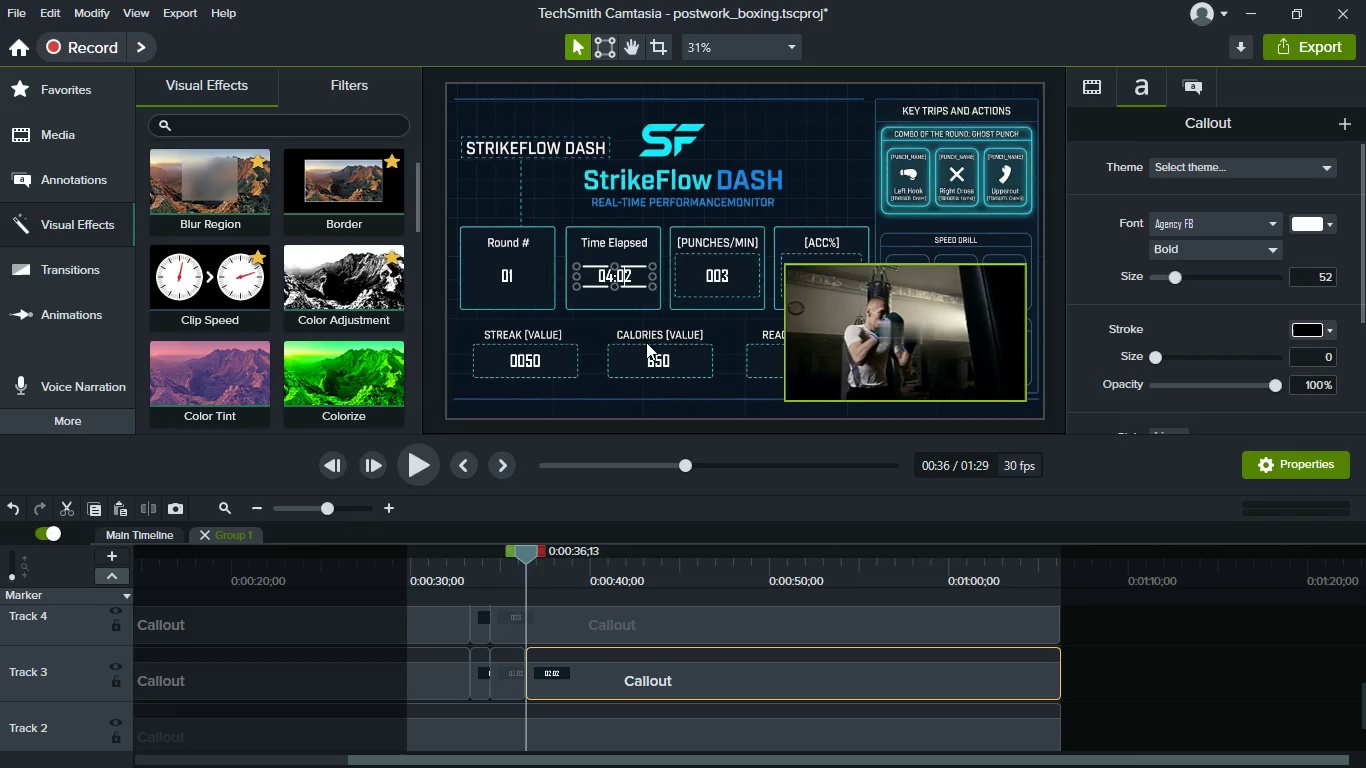 
key(ArrowRight)
 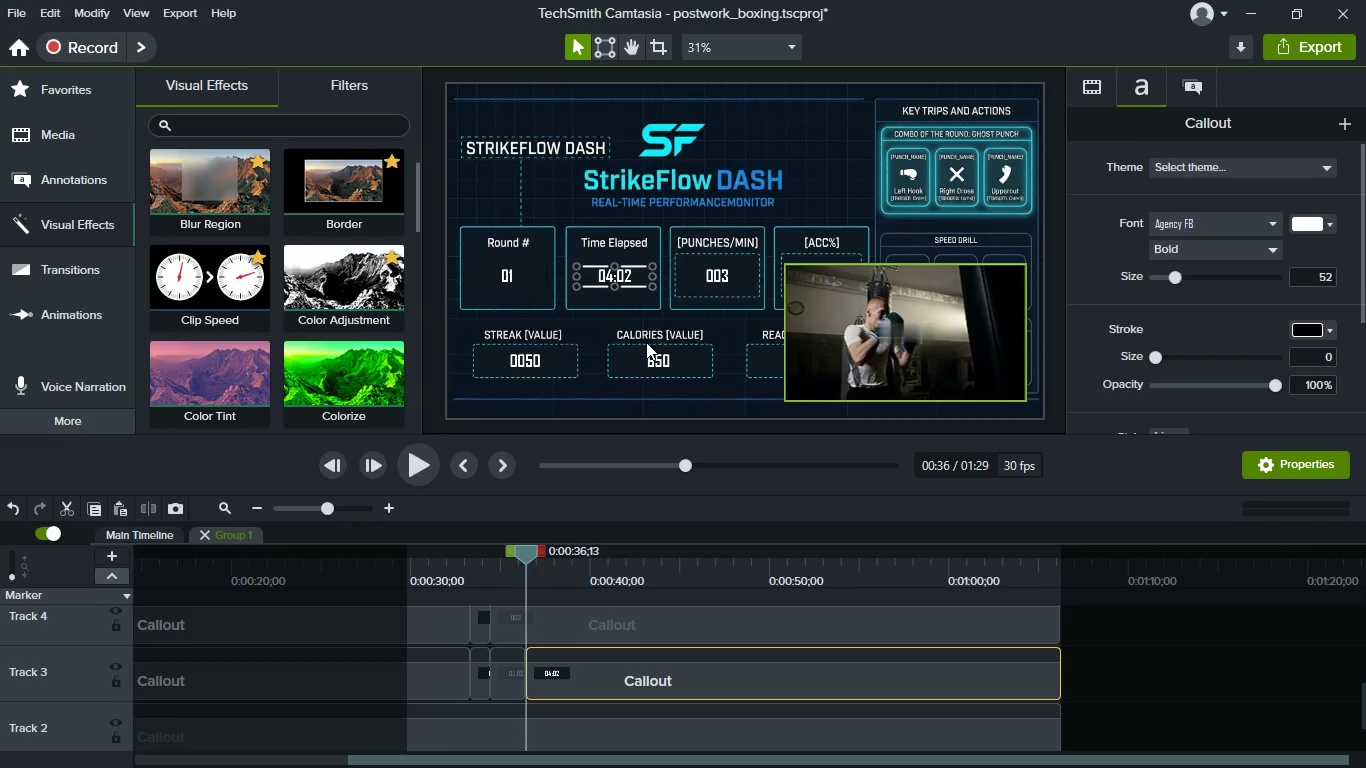 
key(Backspace)
 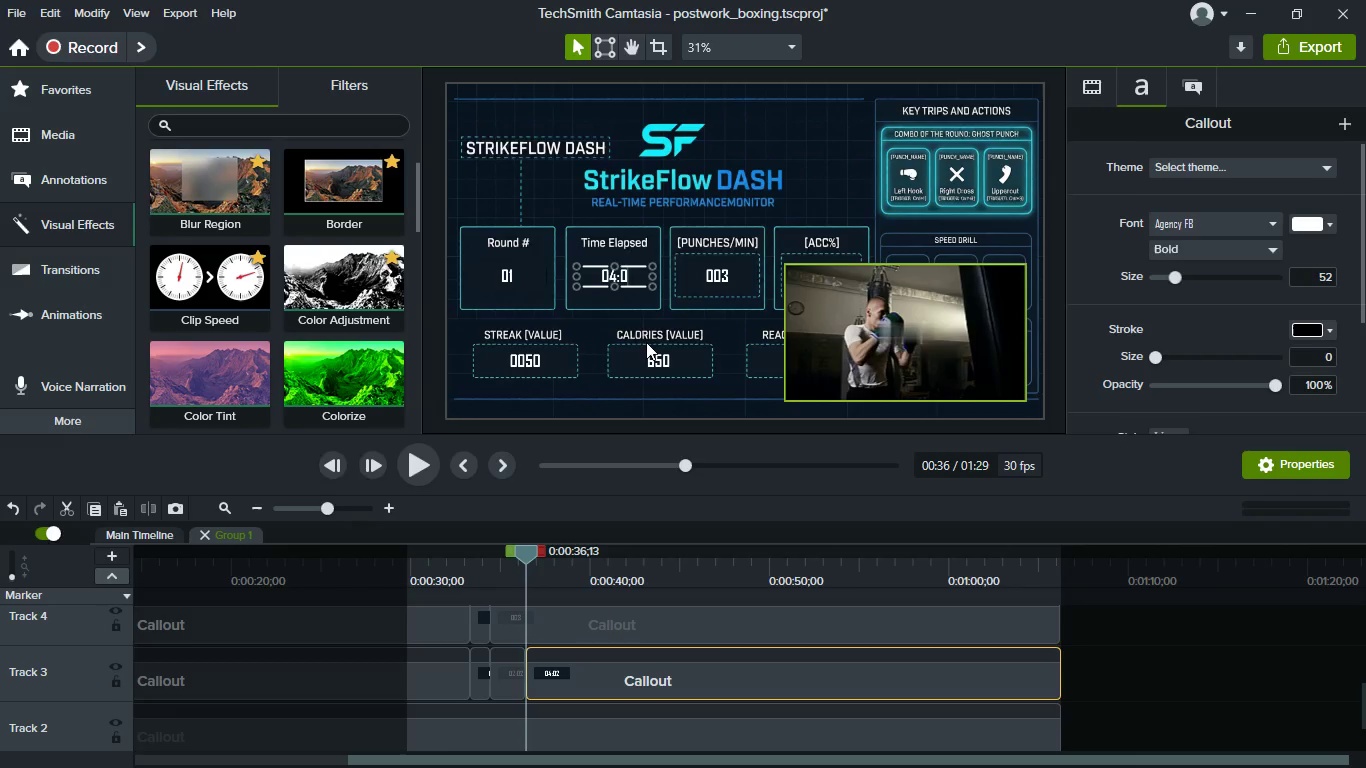 
key(6)
 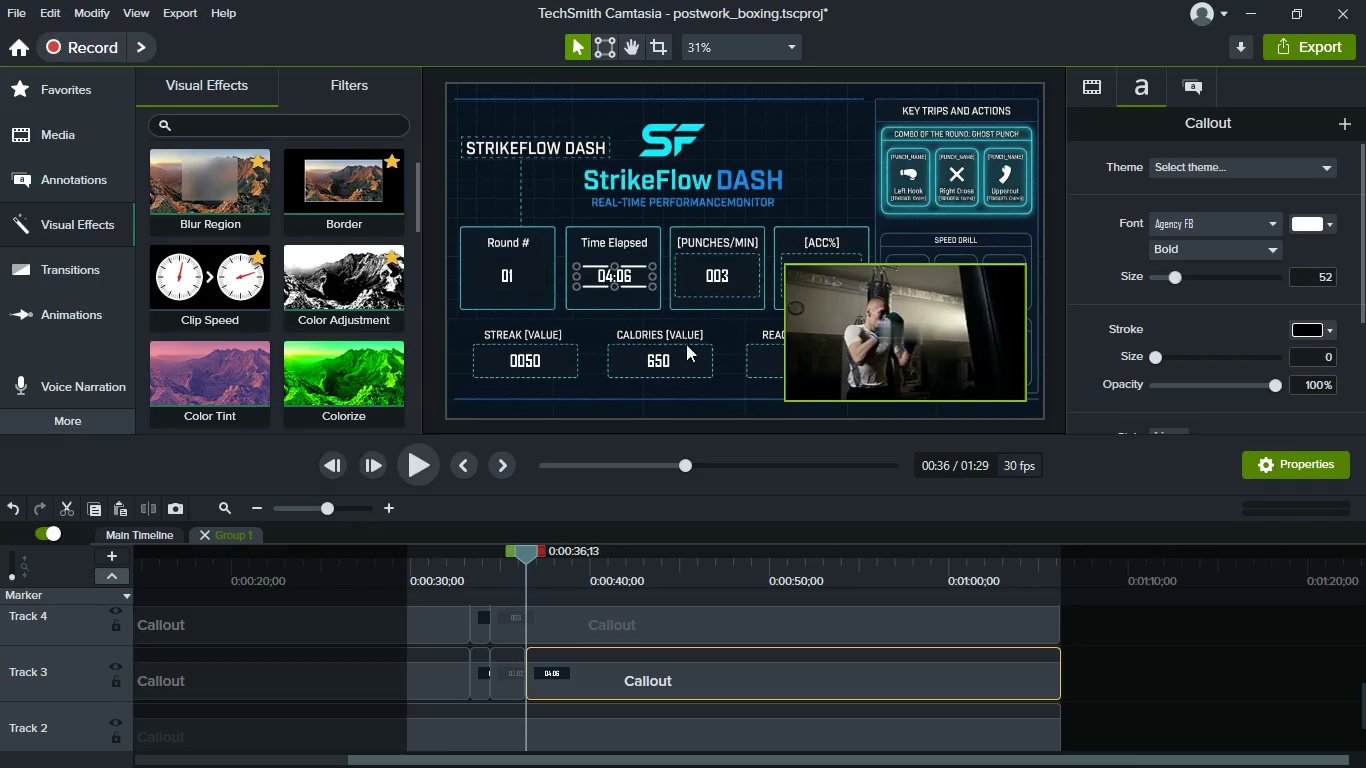 
wait(5.09)
 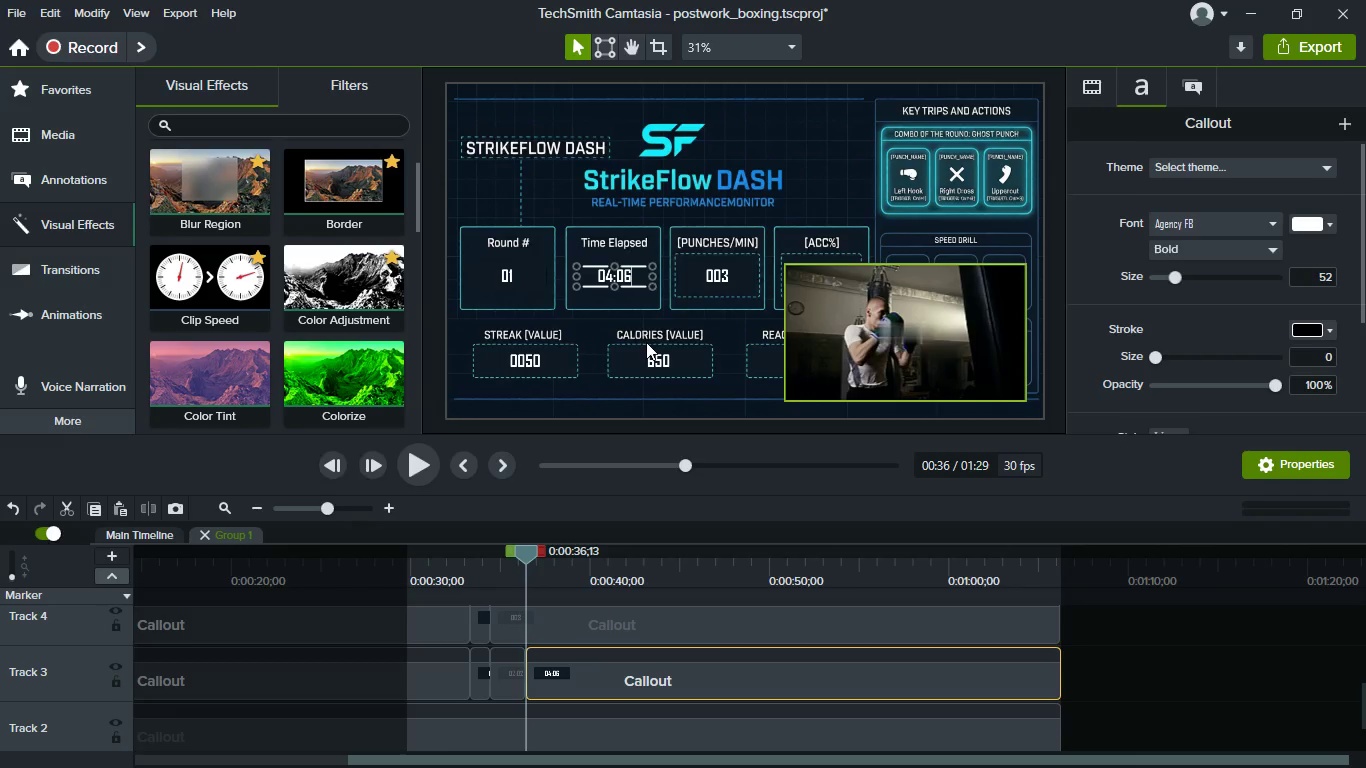 
left_click([714, 278])
 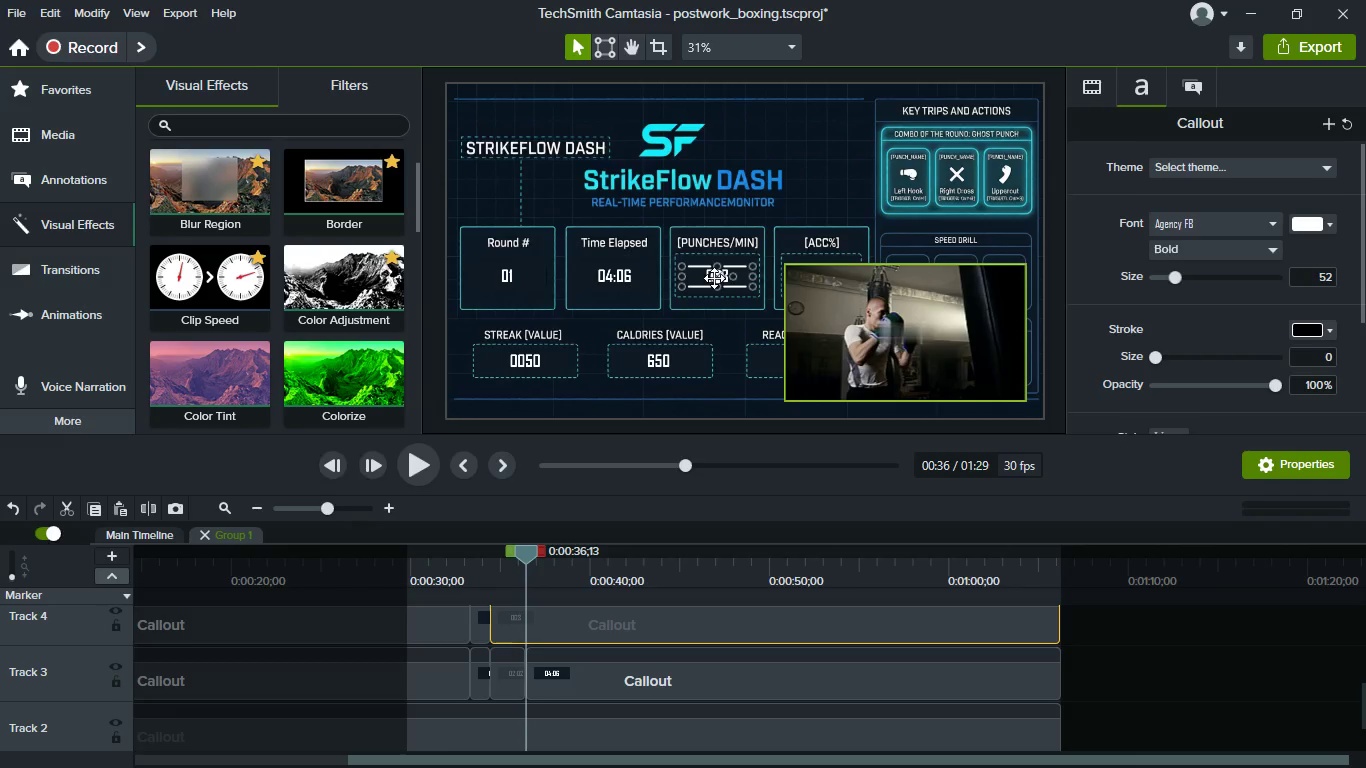 
left_click([714, 278])
 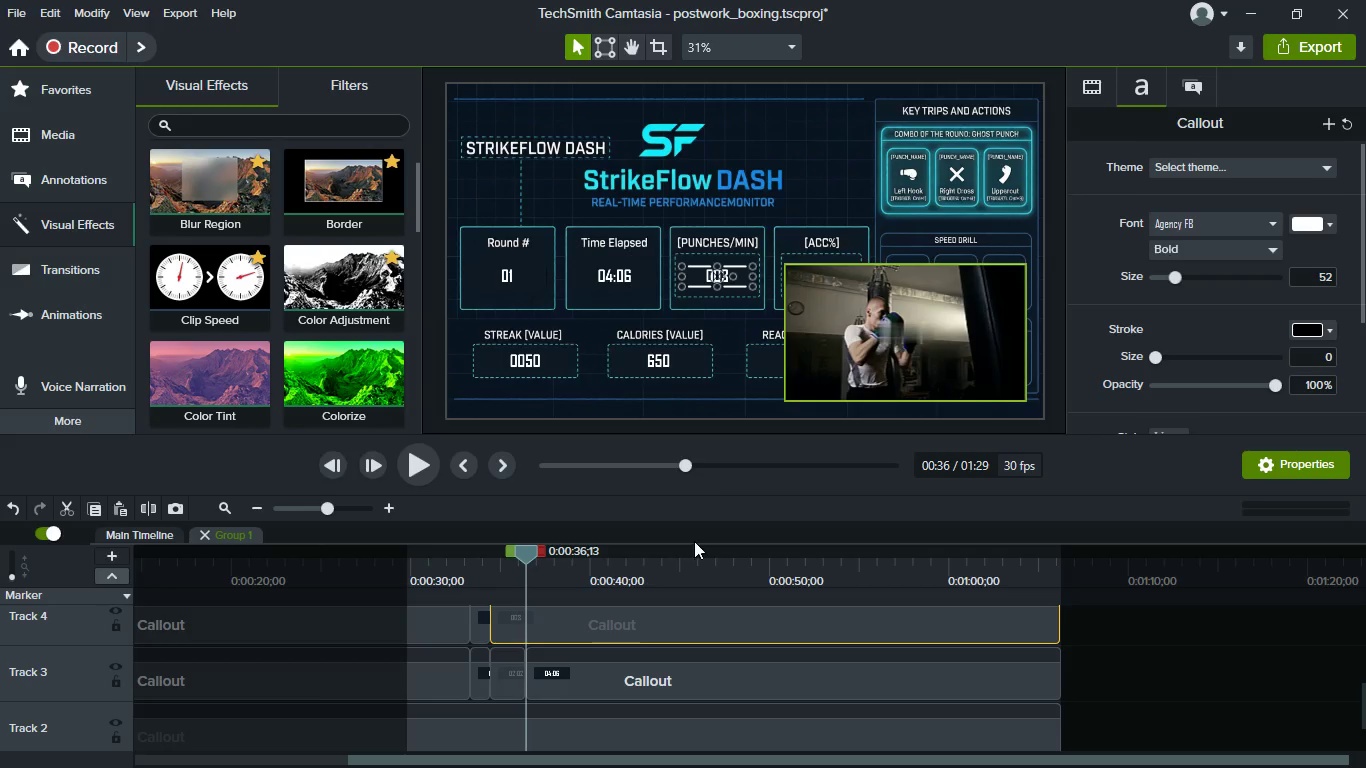 
left_click([669, 620])
 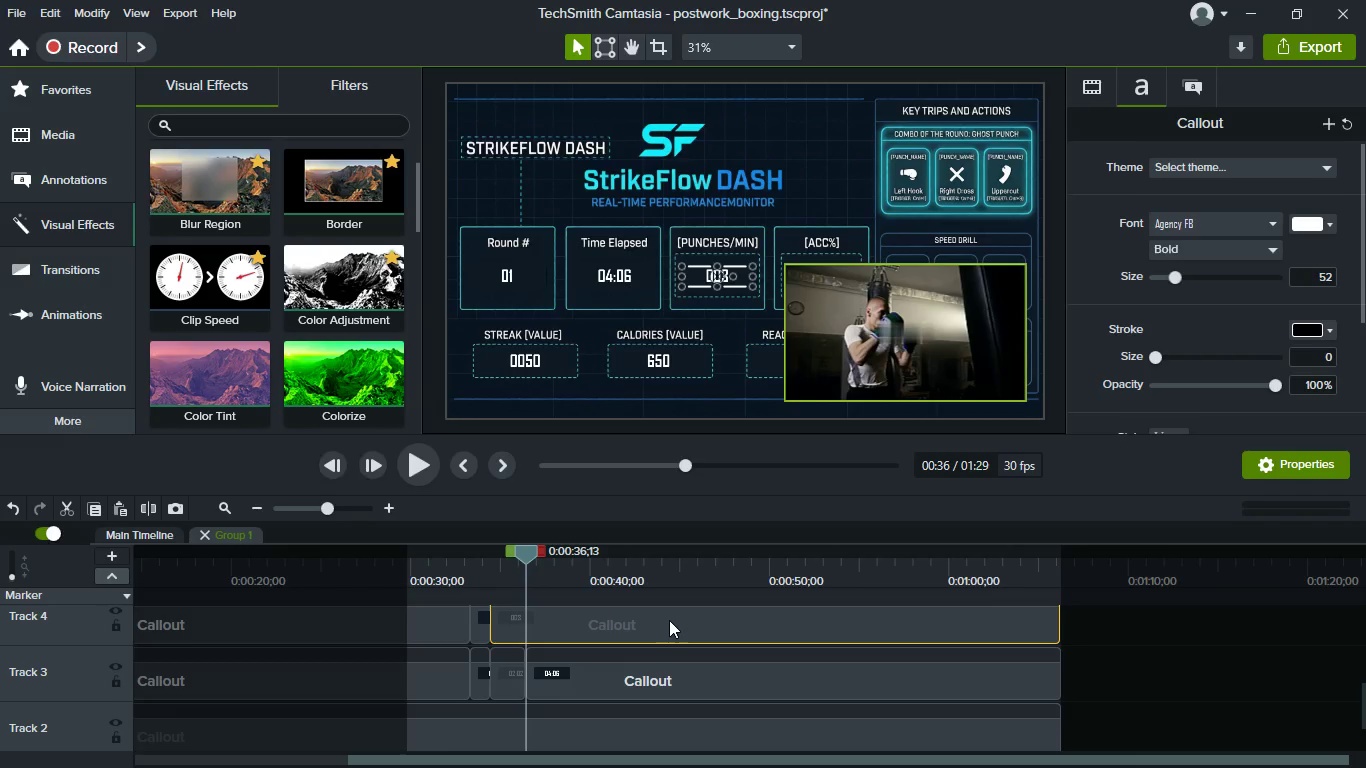 
key(S)
 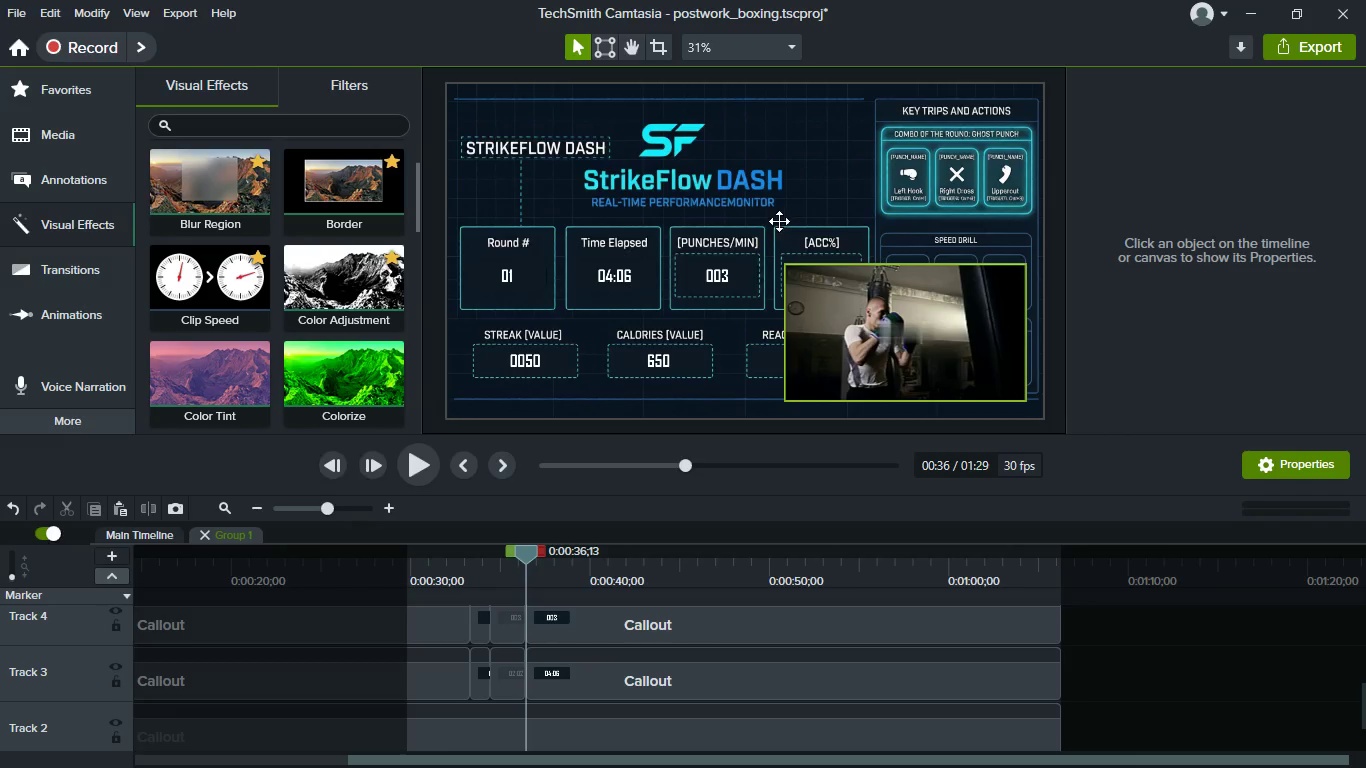 
left_click([709, 274])
 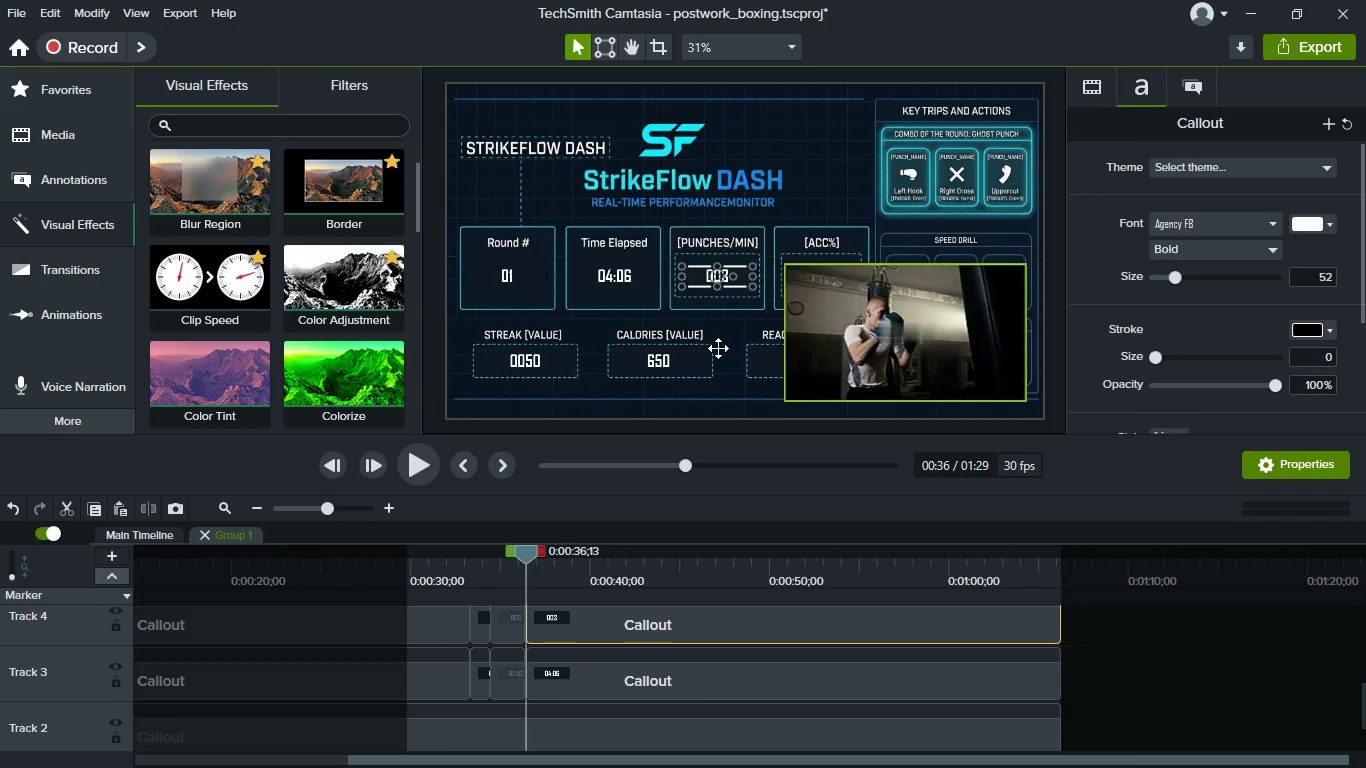 
key(ArrowRight)
 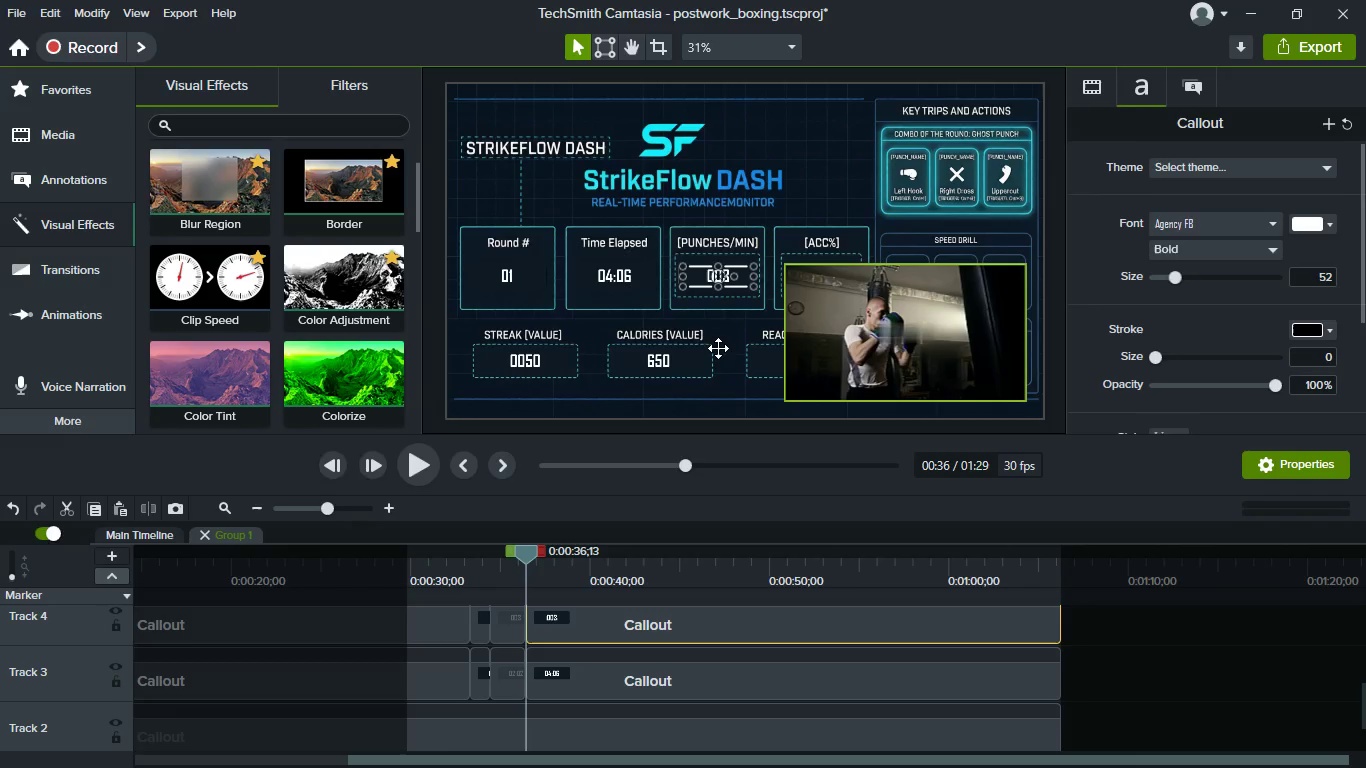 
key(Control+Z)
 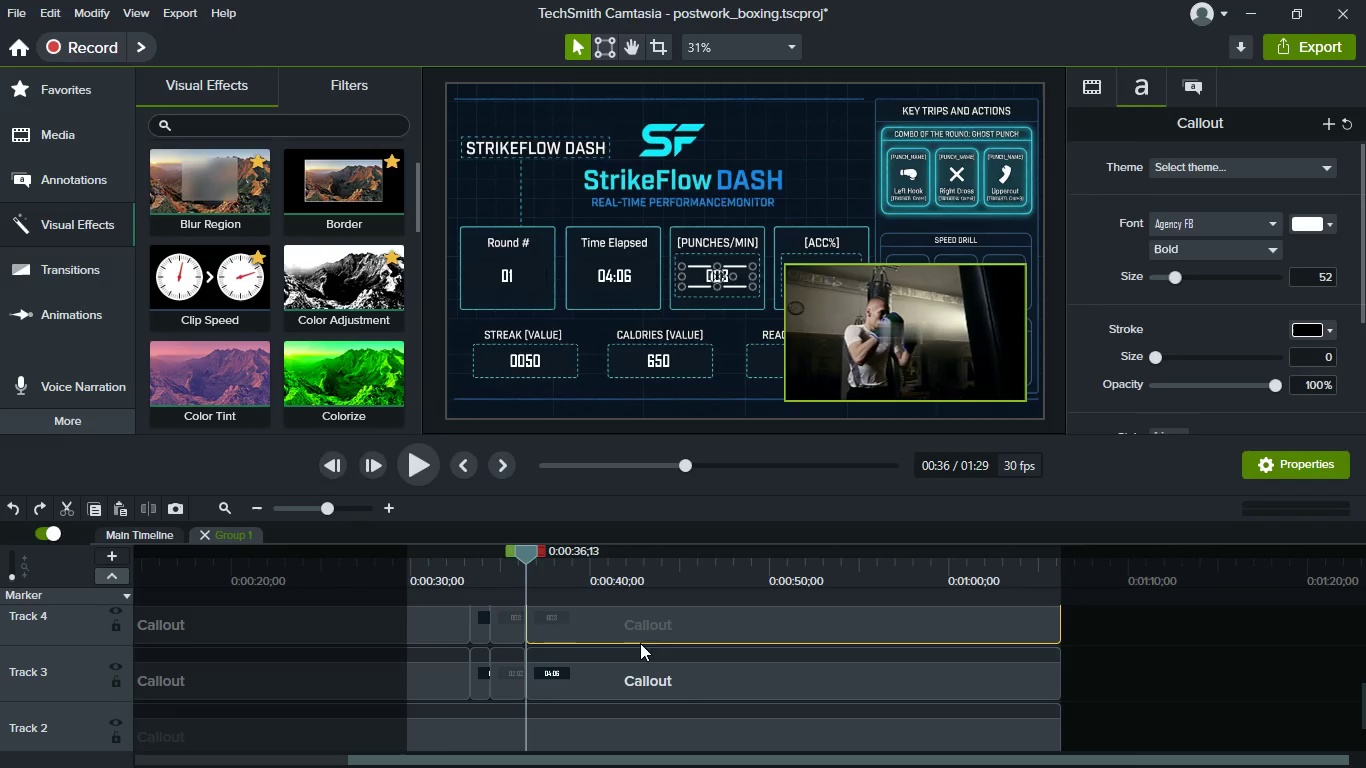 
left_click([640, 611])
 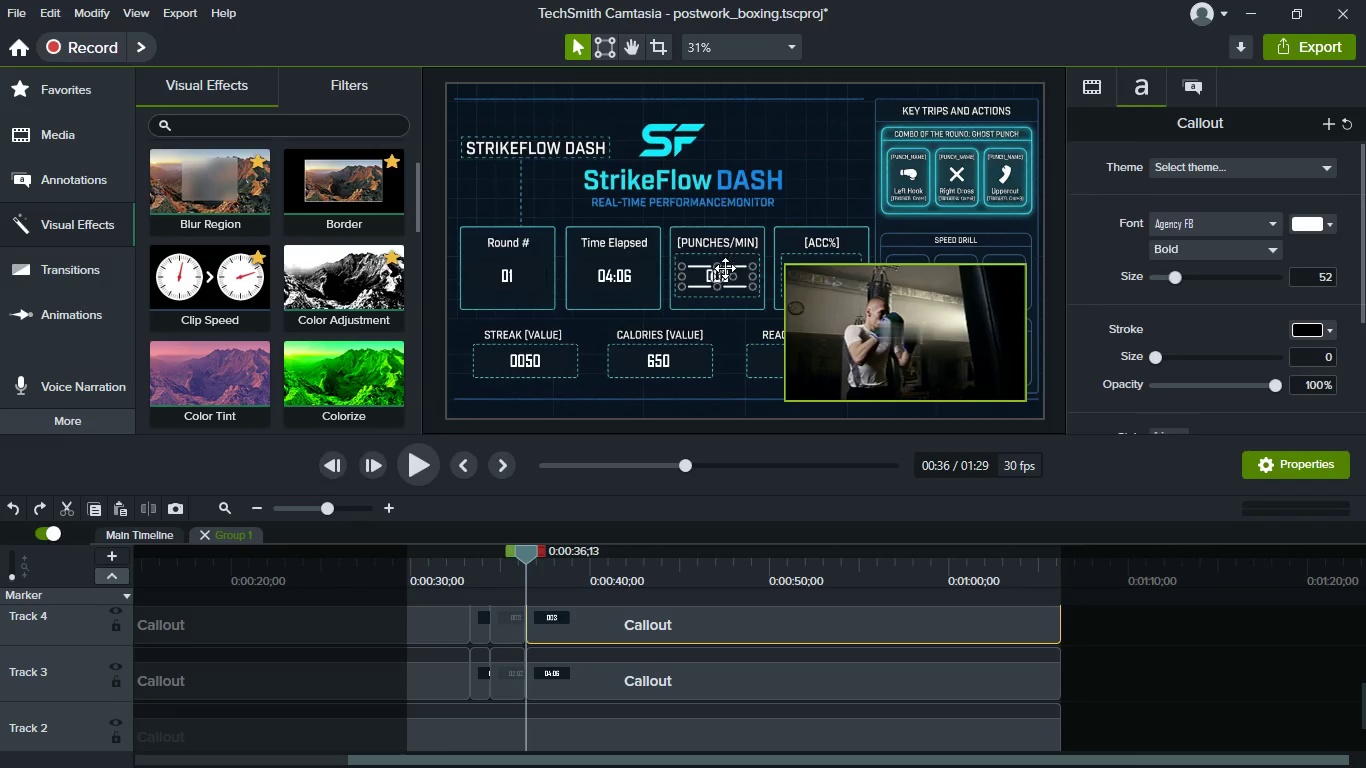 
double_click([725, 268])
 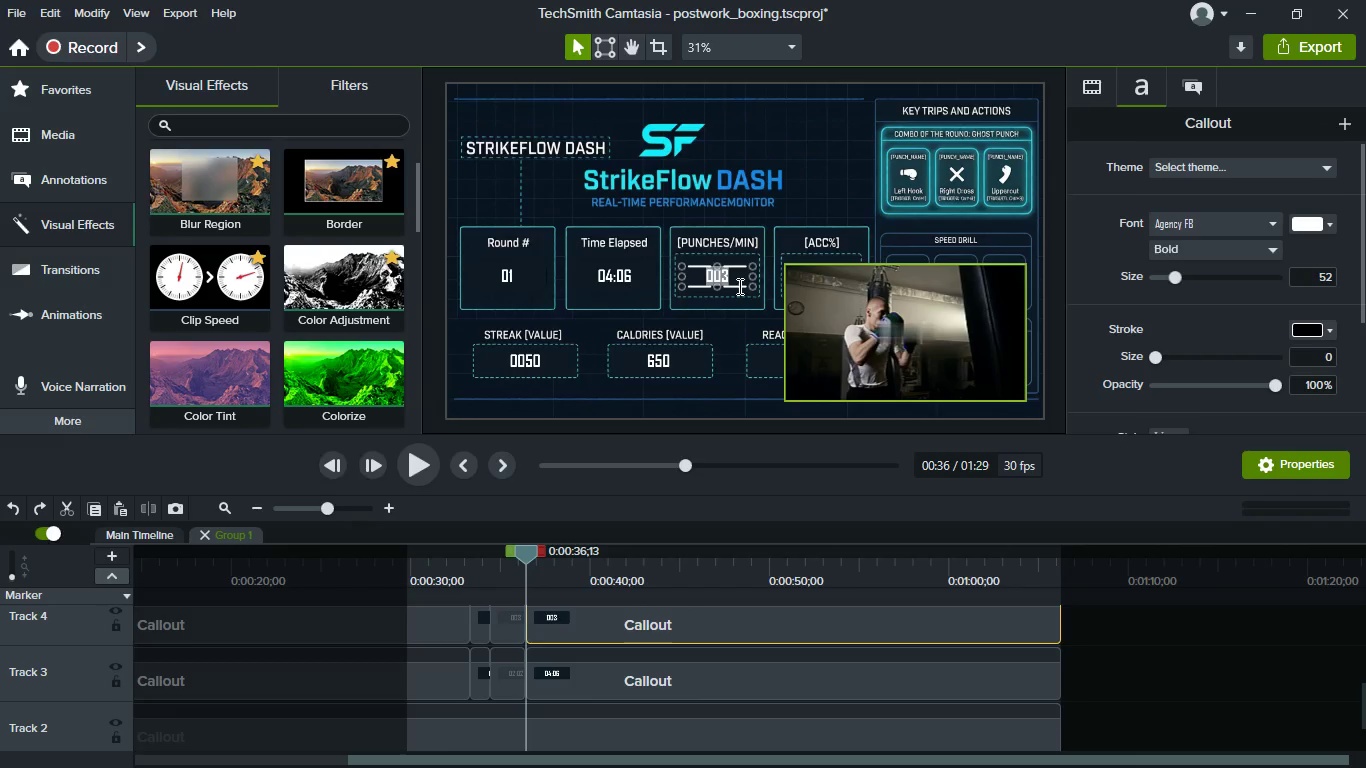 
key(ArrowRight)
 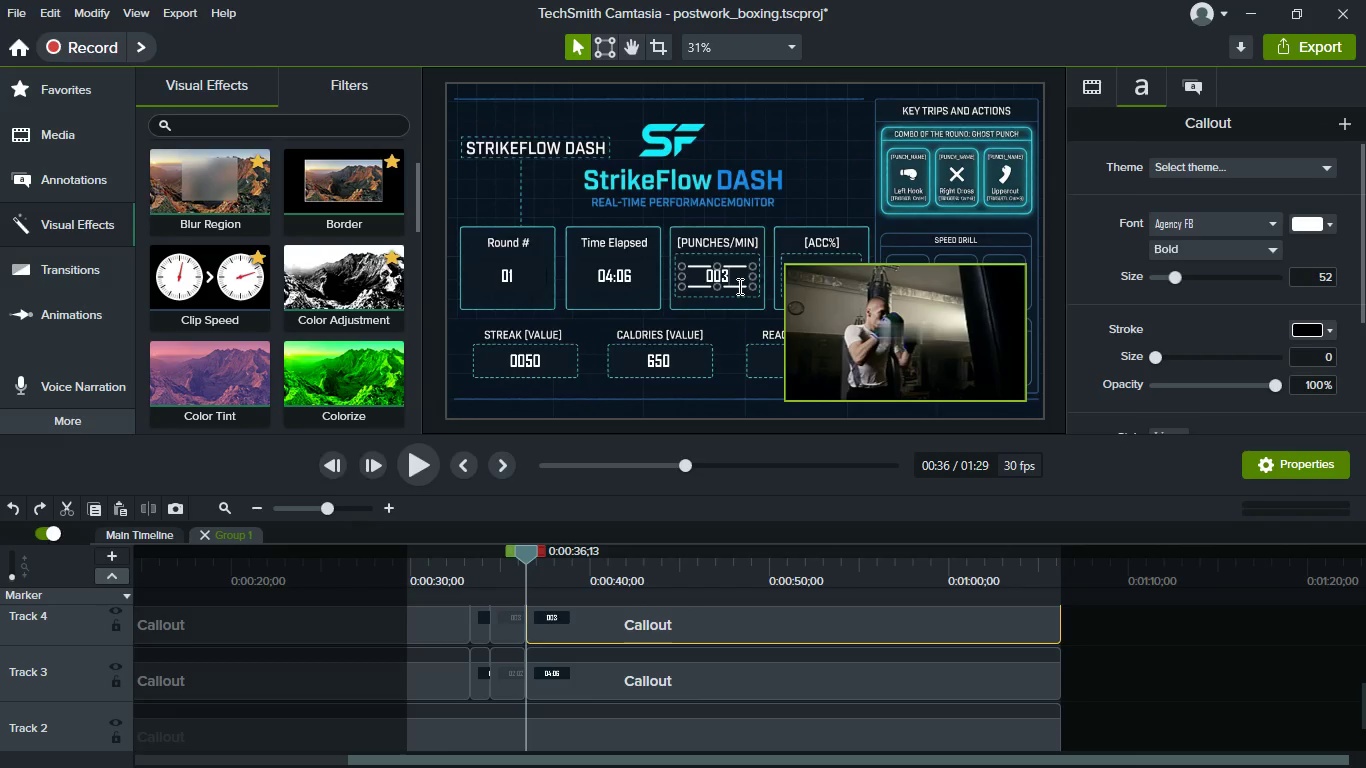 
key(Backspace)
 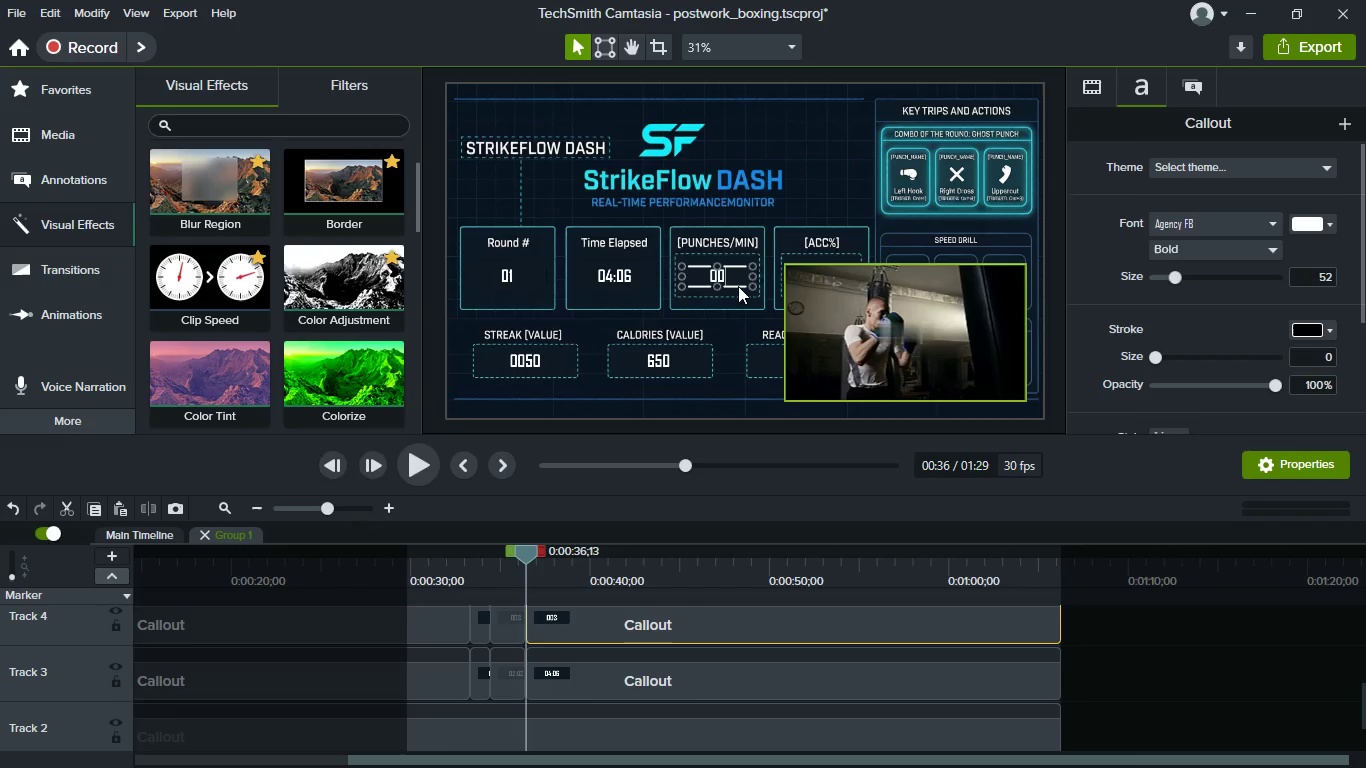 
key(7)
 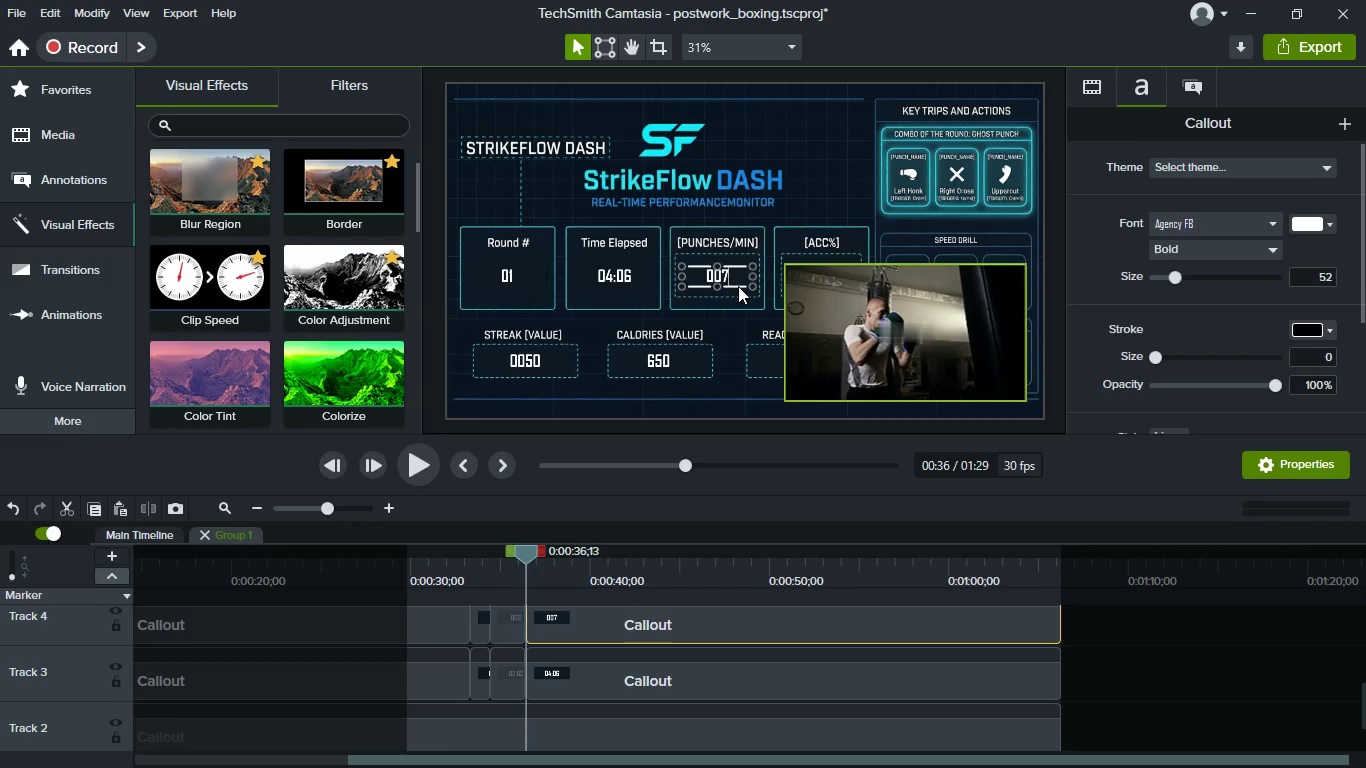 
key(Control+S)
 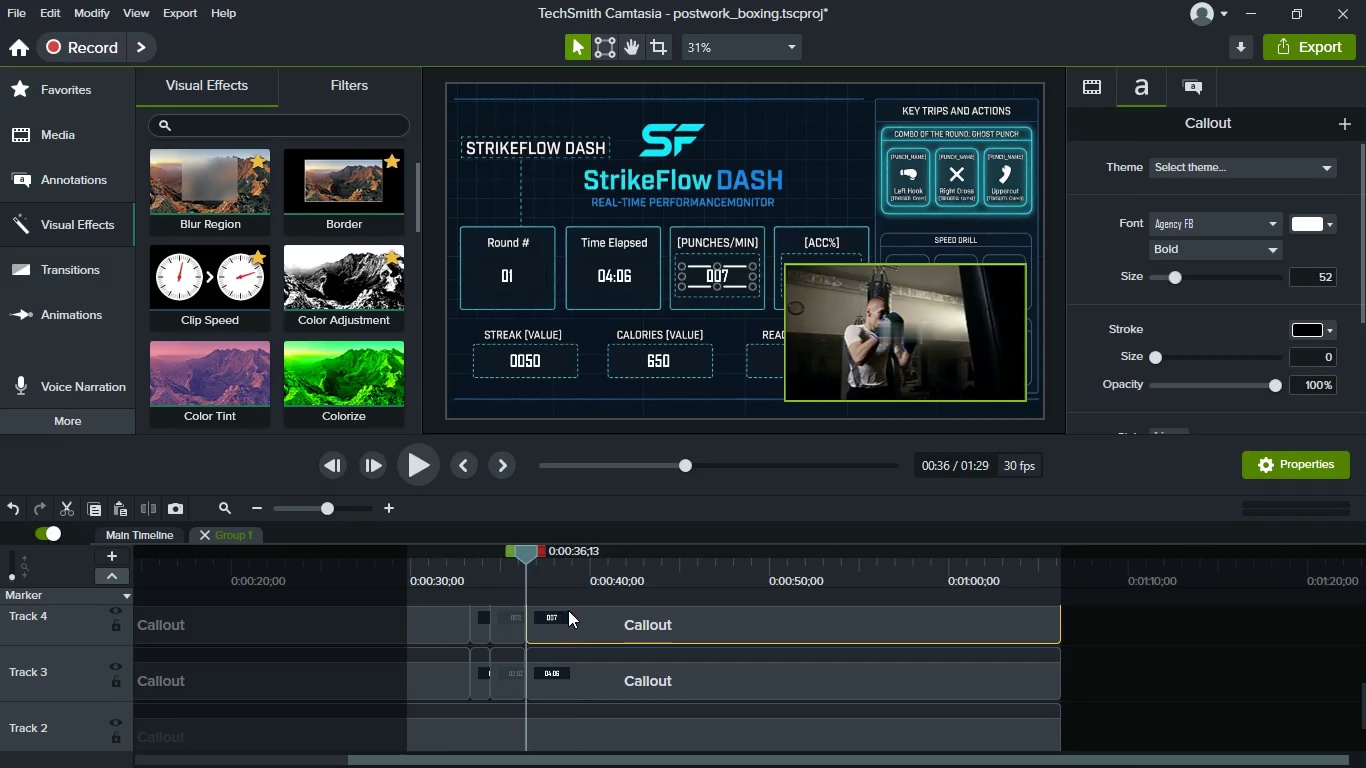 
left_click([577, 571])
 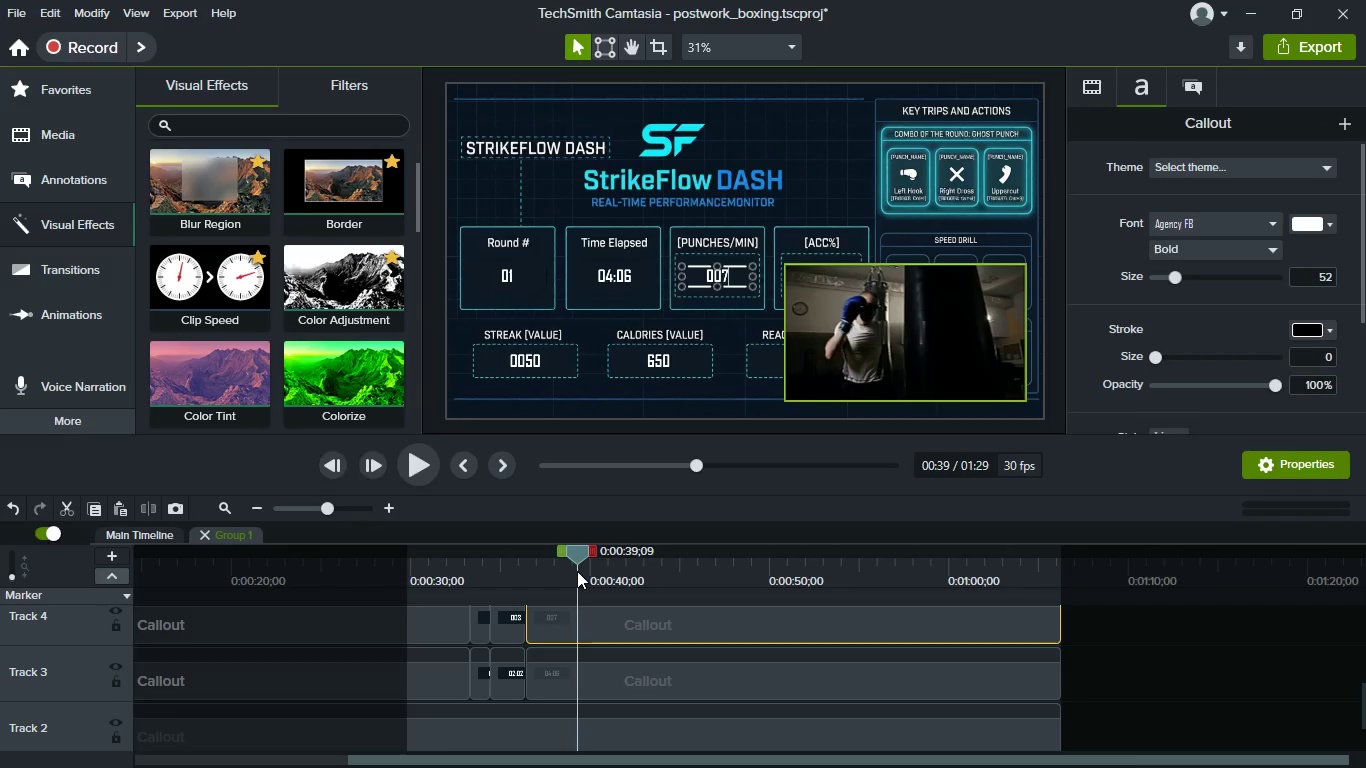 
key(Control+S)
 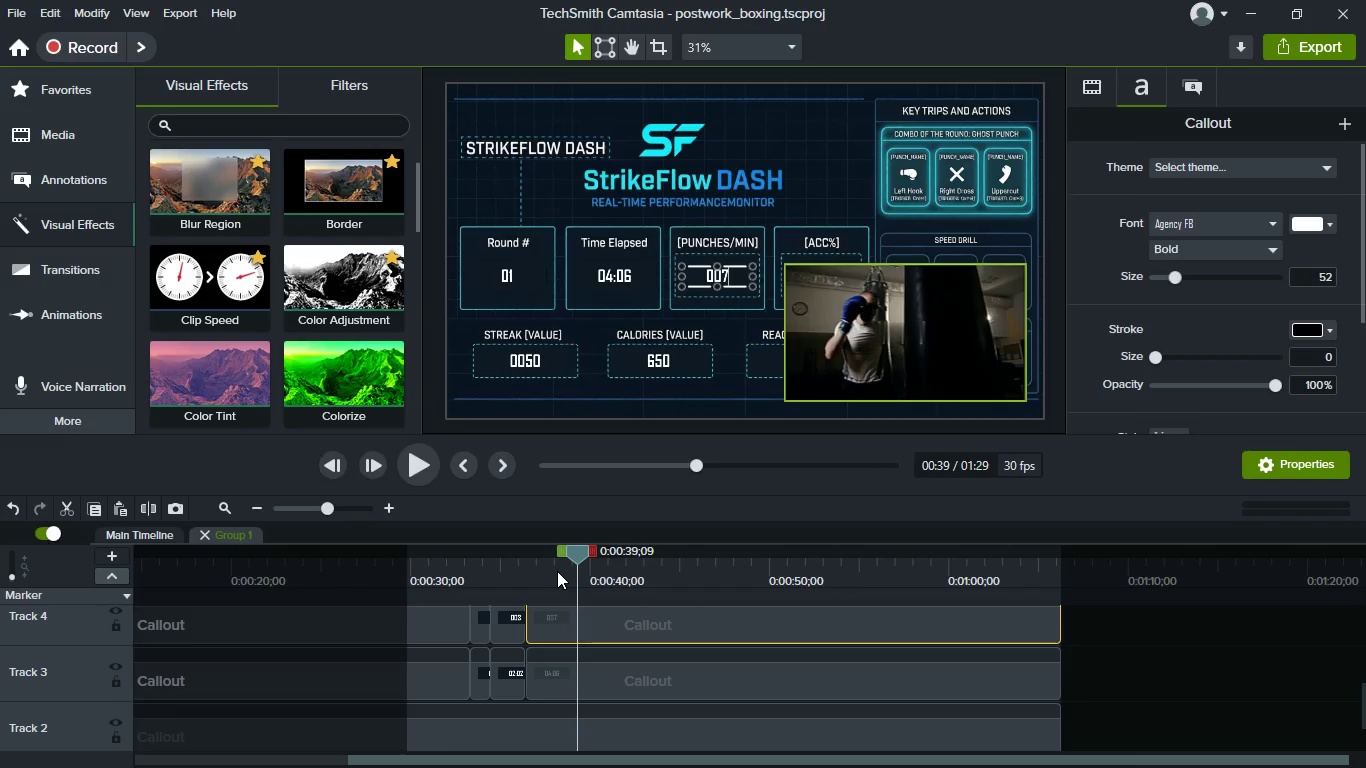 
left_click([567, 572])
 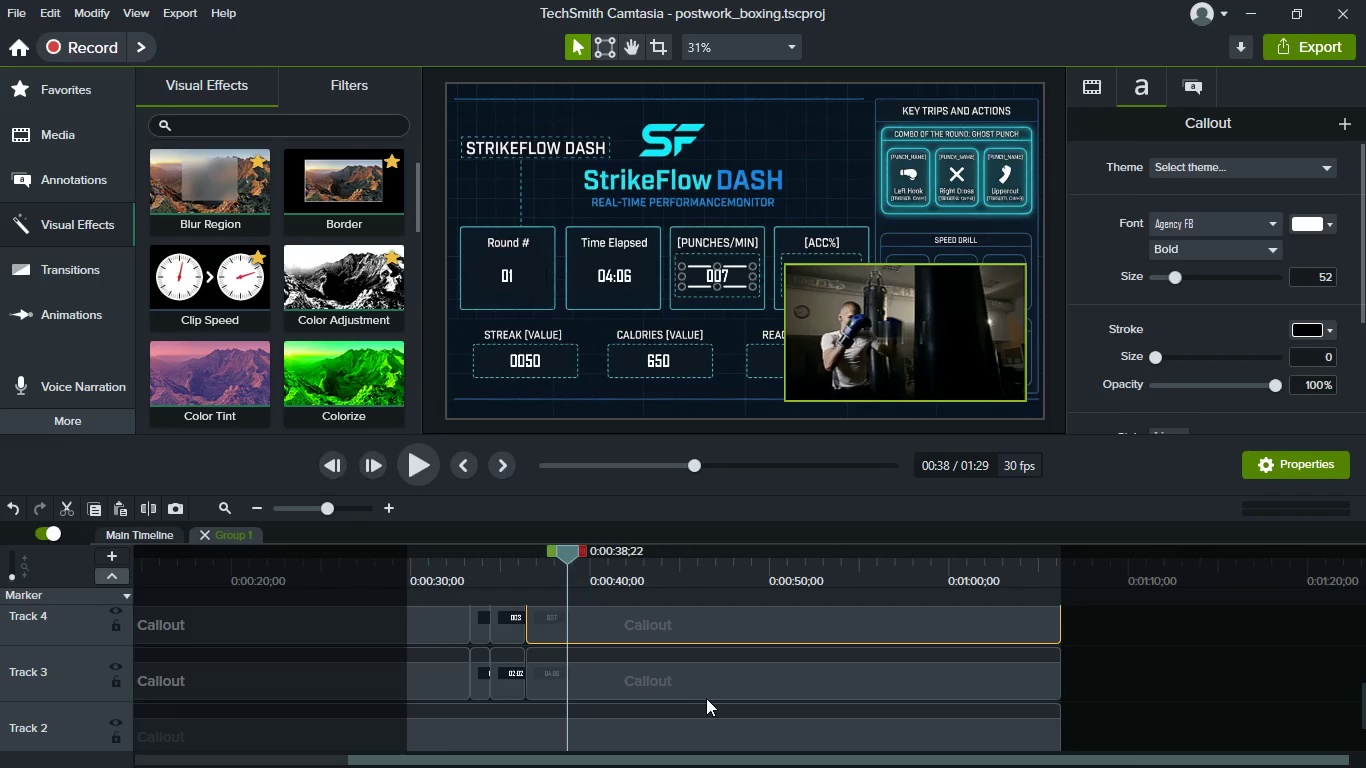 
scroll: coordinate [706, 698], scroll_direction: down, amount: 3.0
 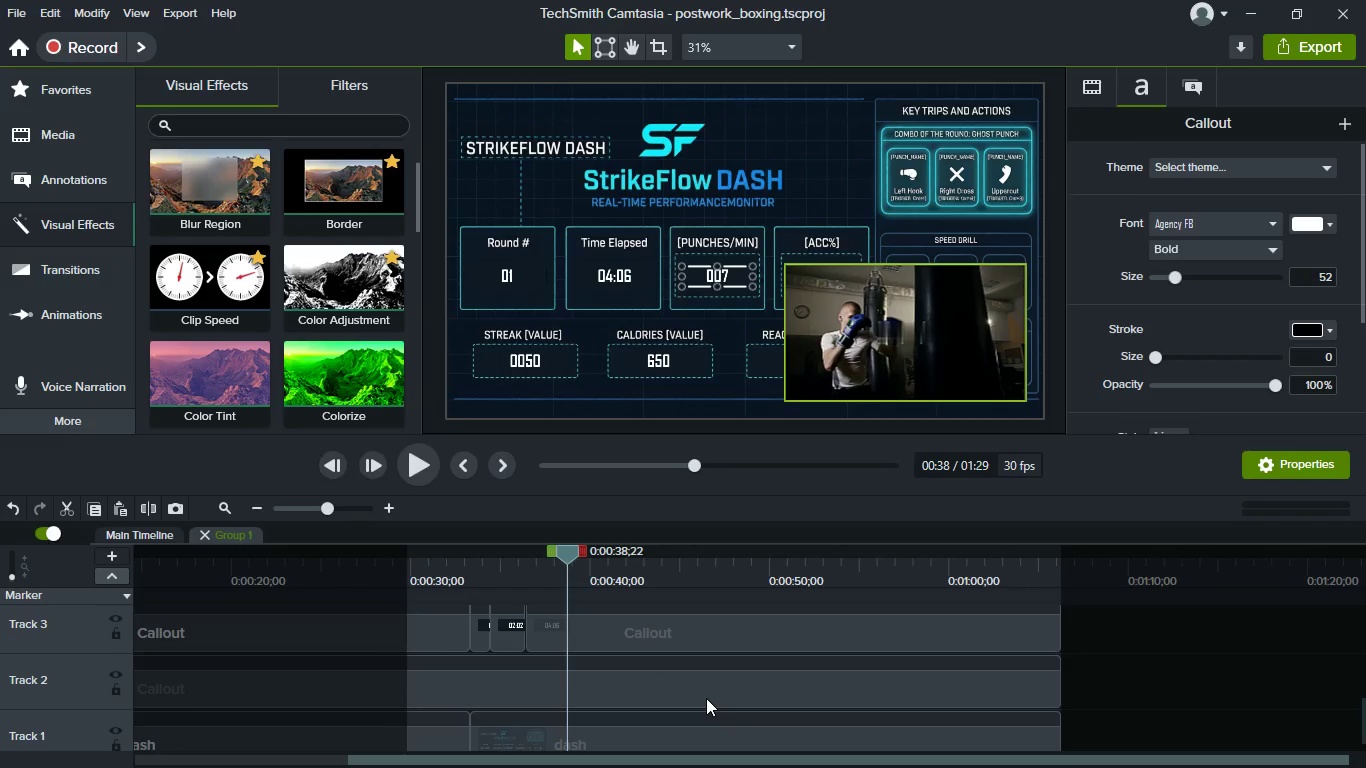 
scroll: coordinate [706, 698], scroll_direction: up, amount: 3.0
 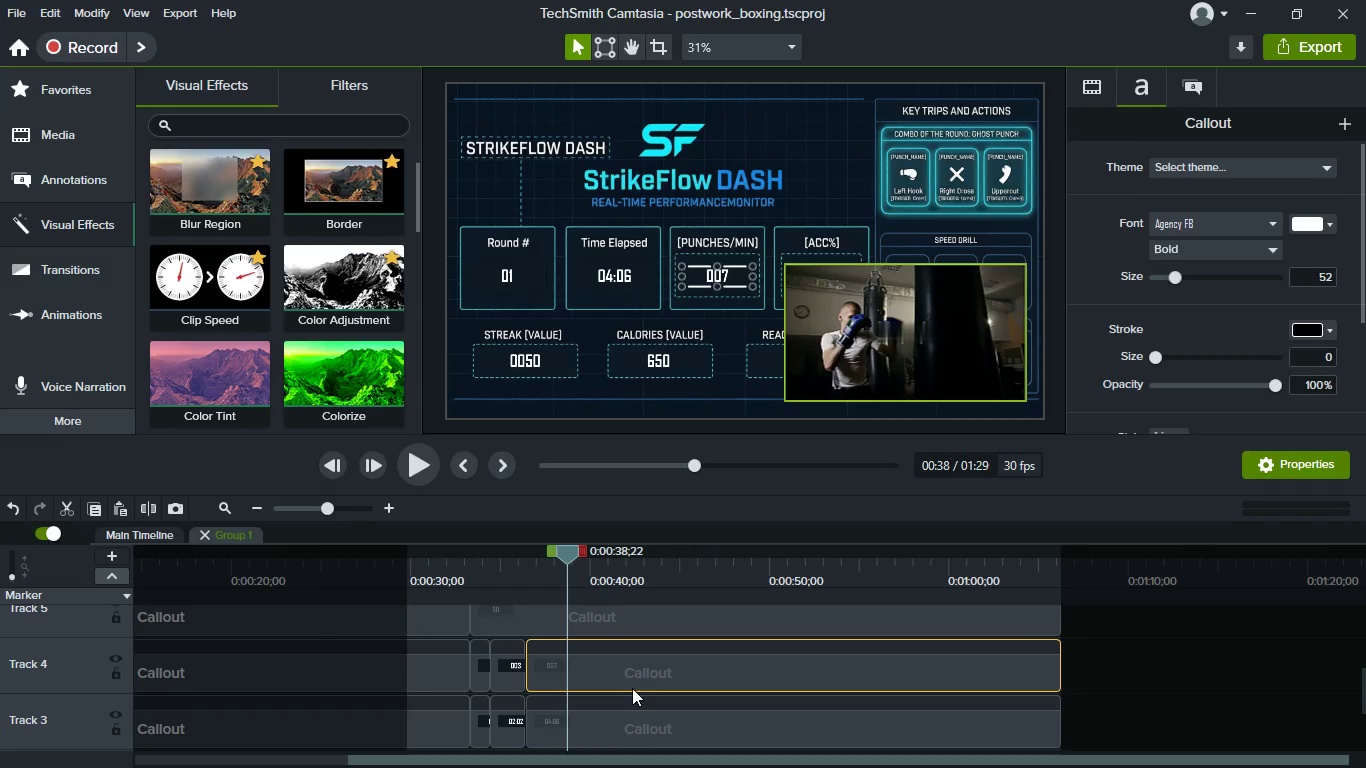 
left_click([632, 671])
 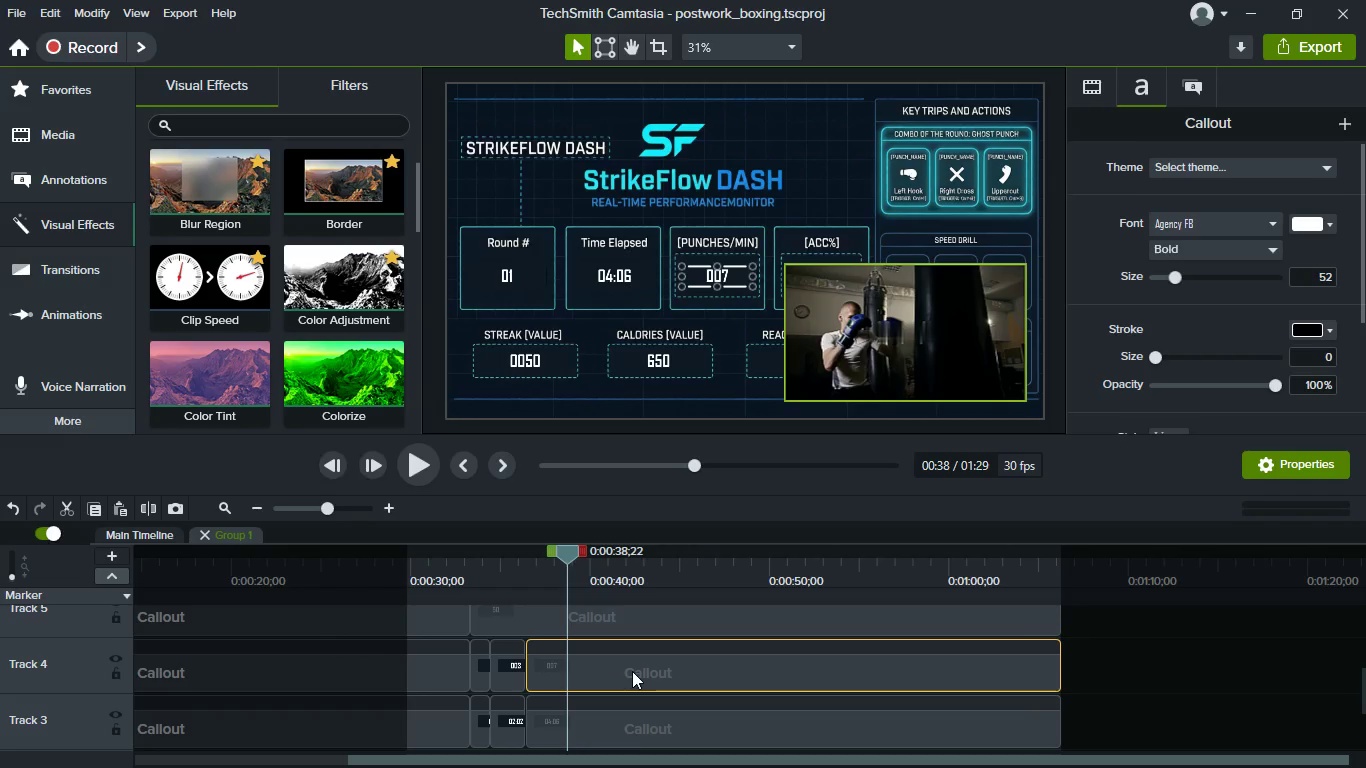 
key(S)
 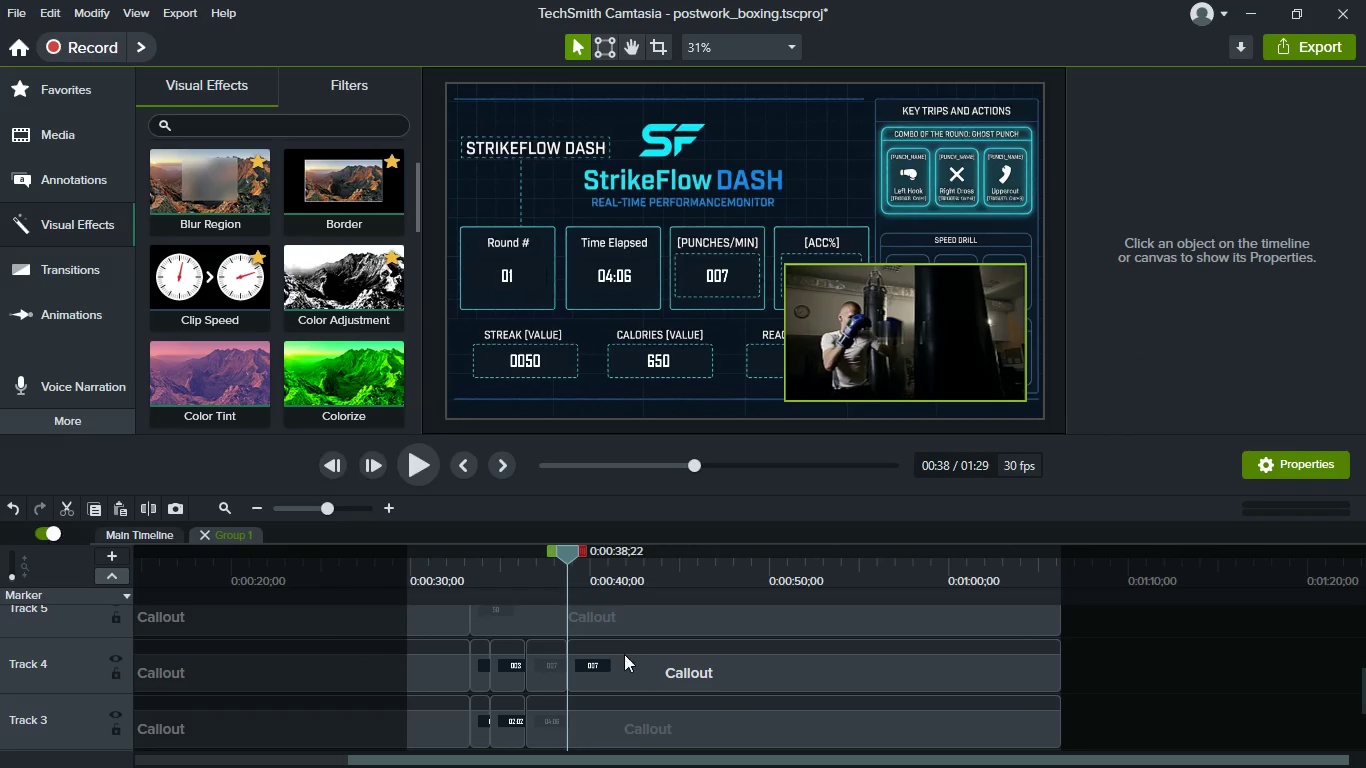 
left_click([624, 668])
 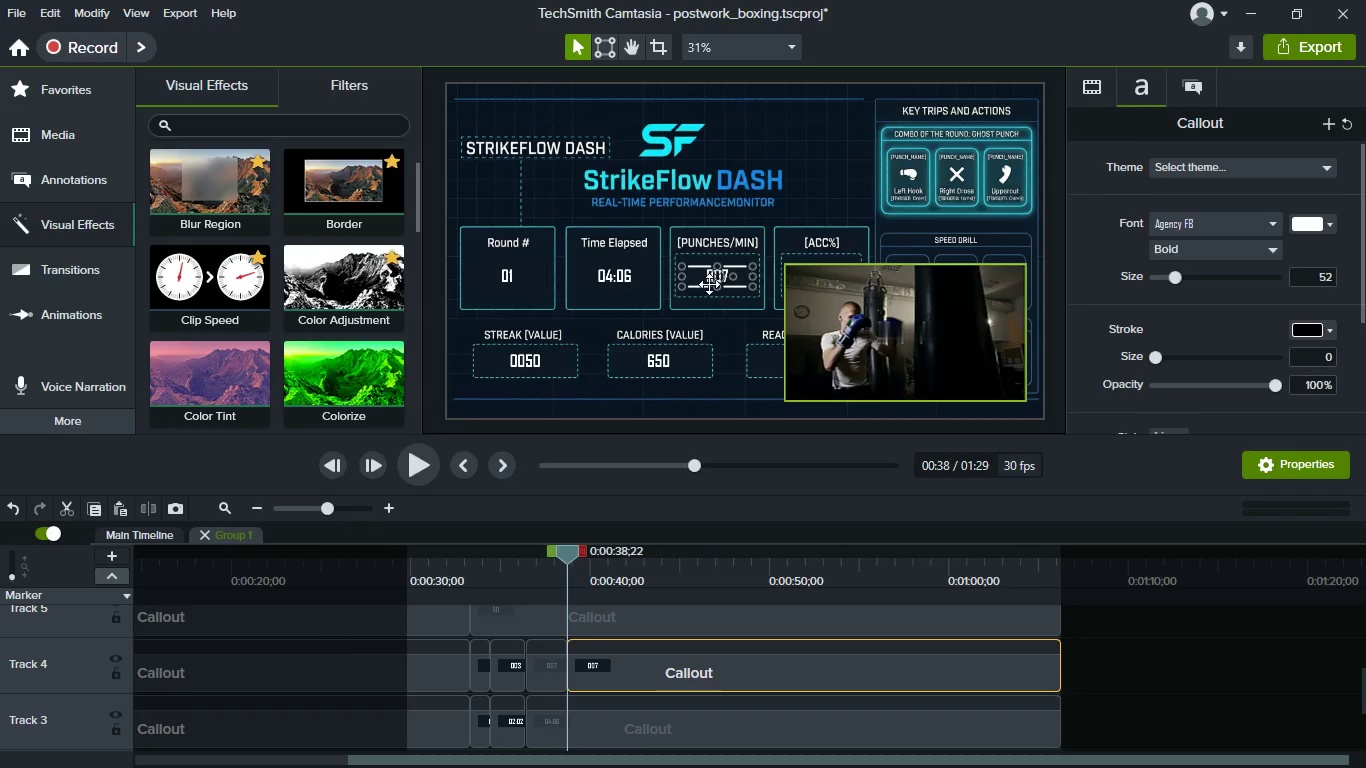 
left_click([709, 284])
 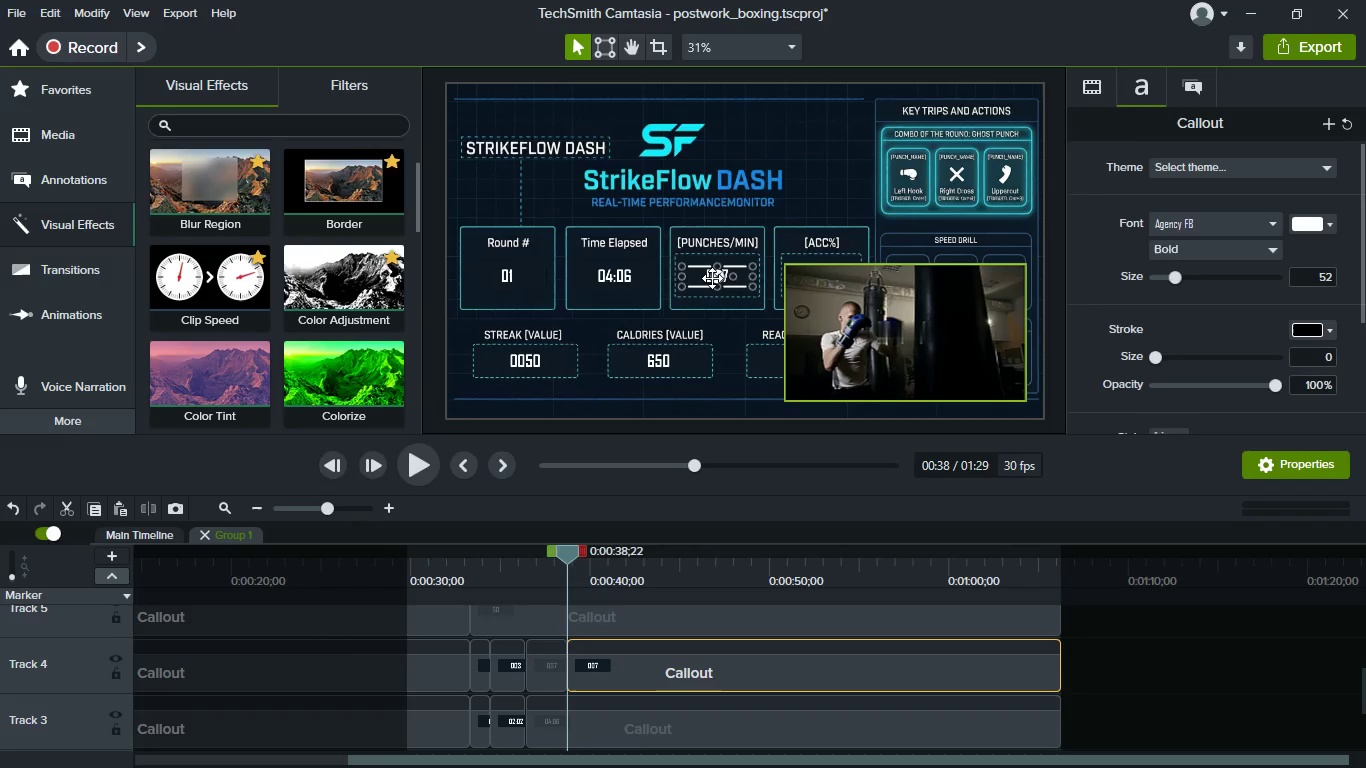 
double_click([712, 278])
 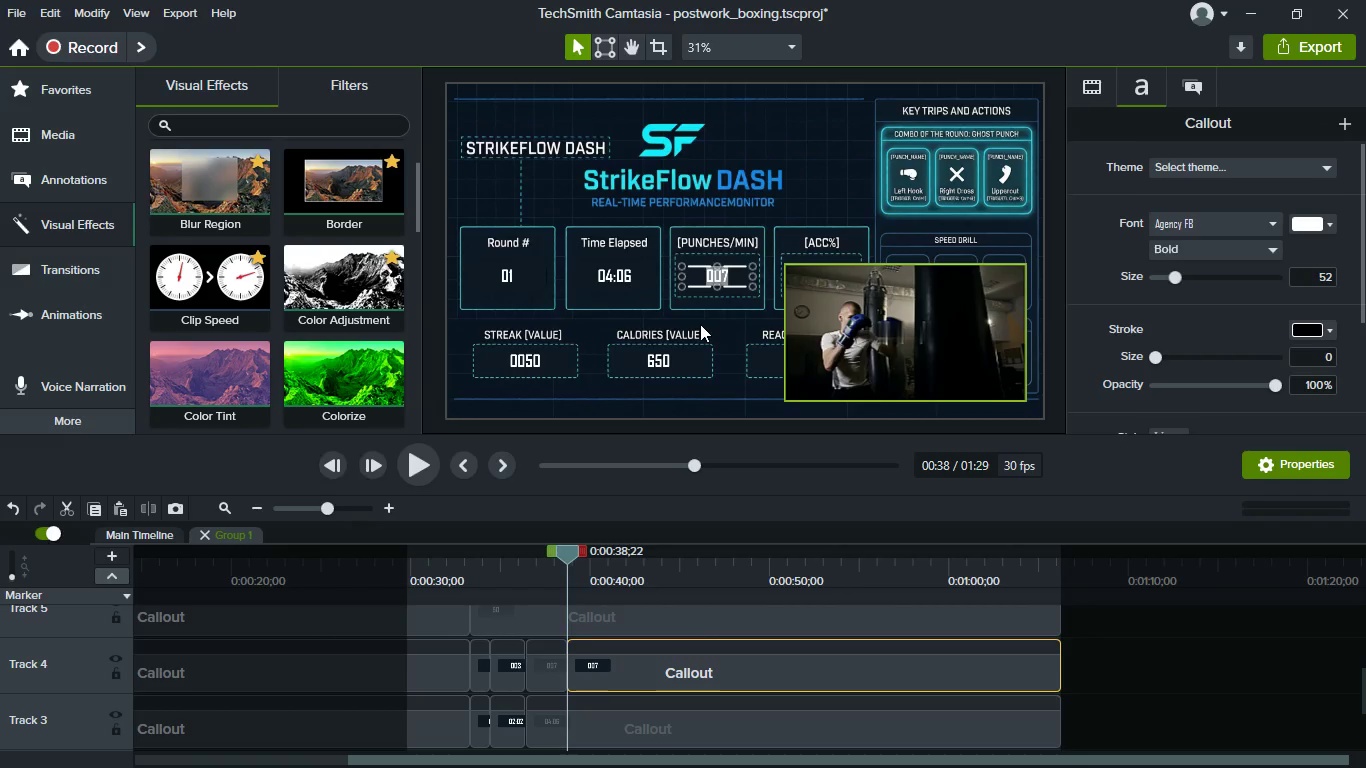 
type(2)
key(Backspace)
type(020)
 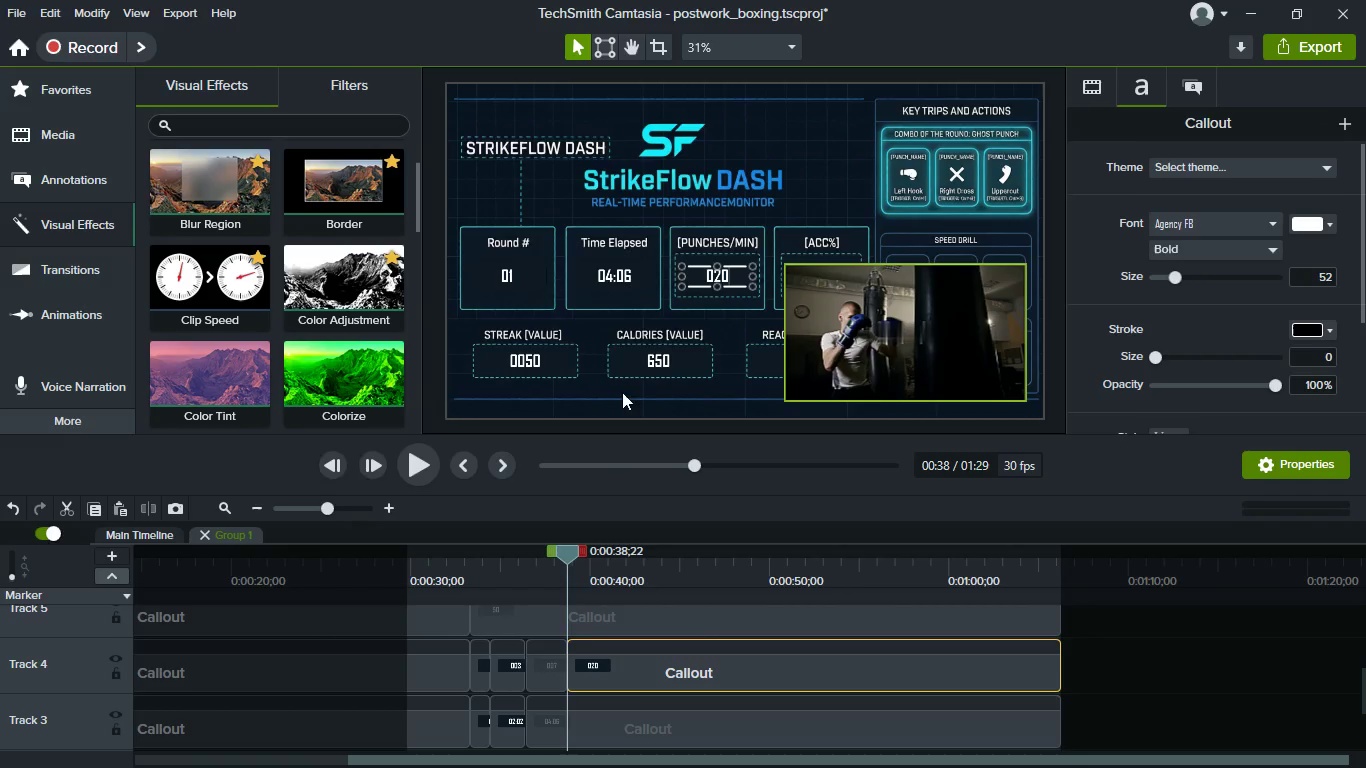 
left_click([611, 275])
 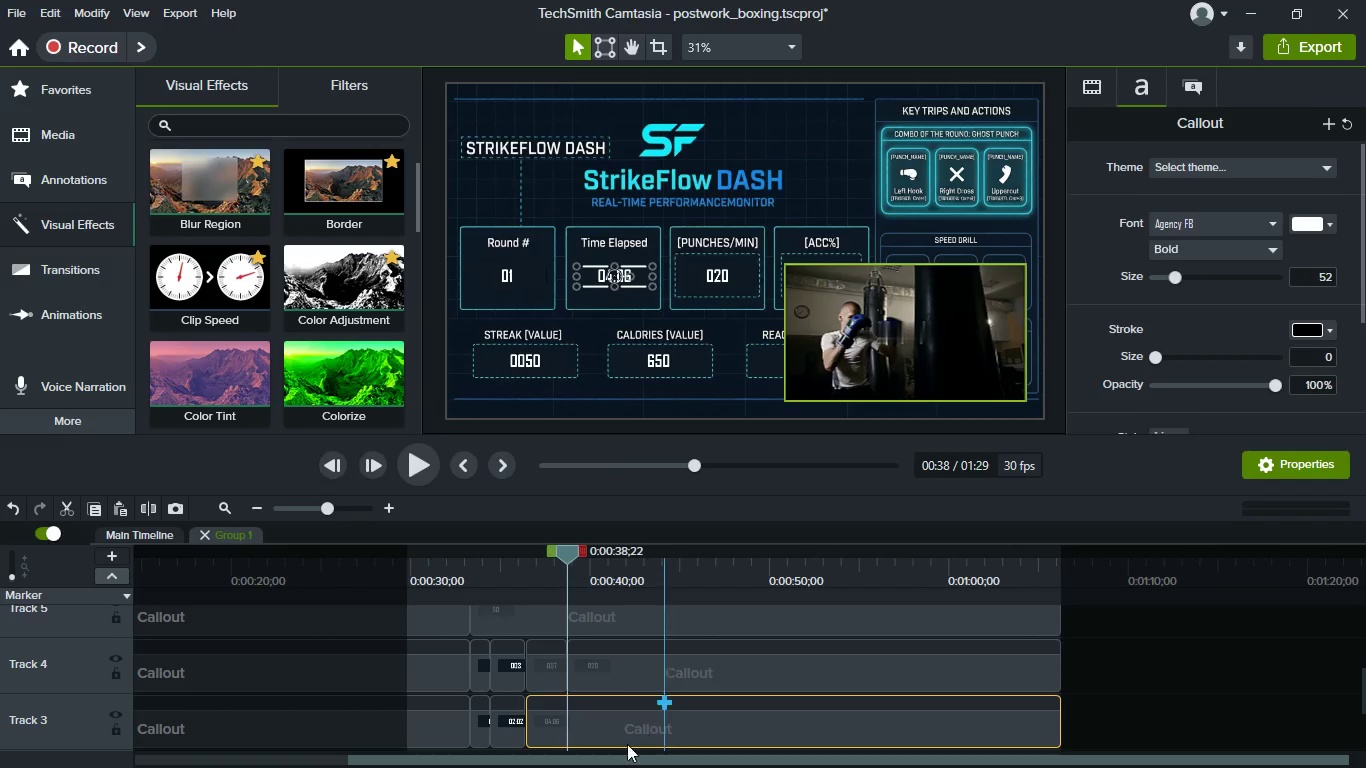 
left_click([618, 721])
 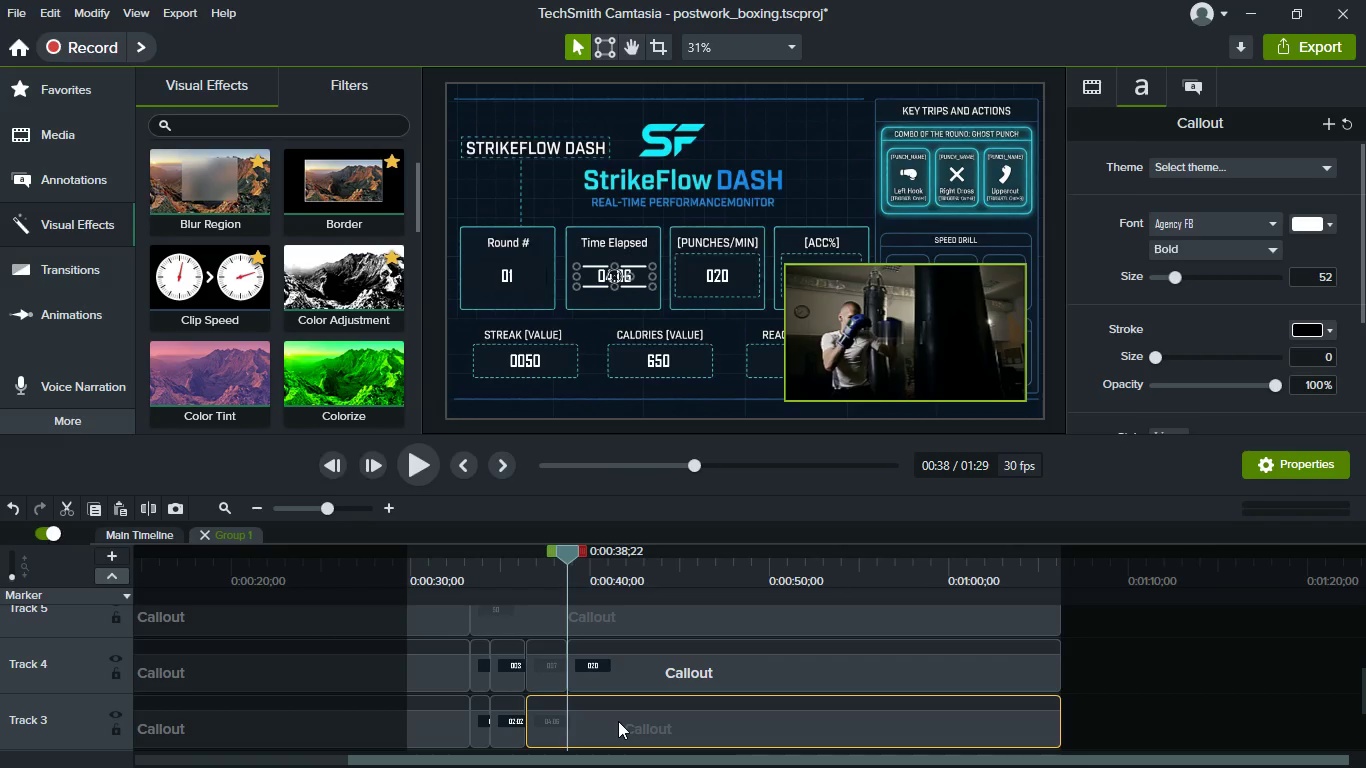 
key(6)
 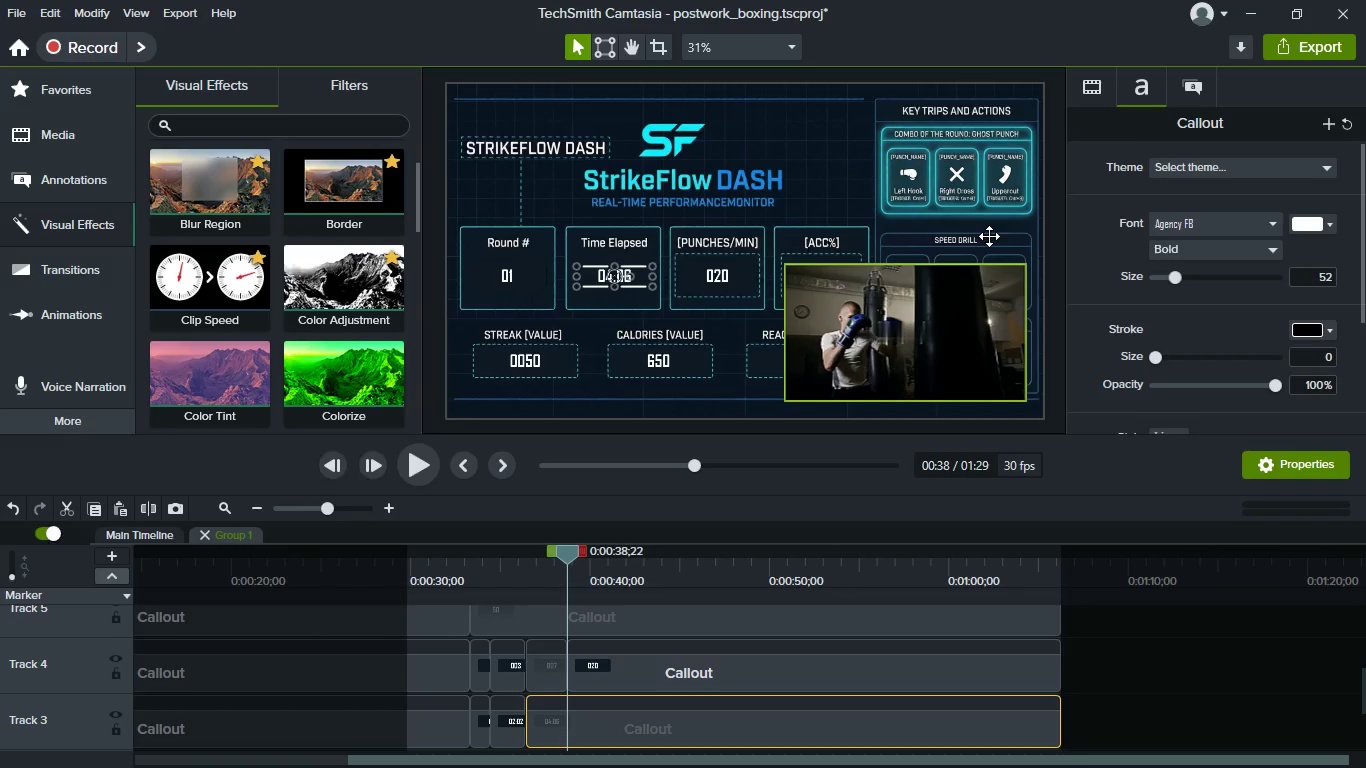 
key(Shift+ShiftLeft)
 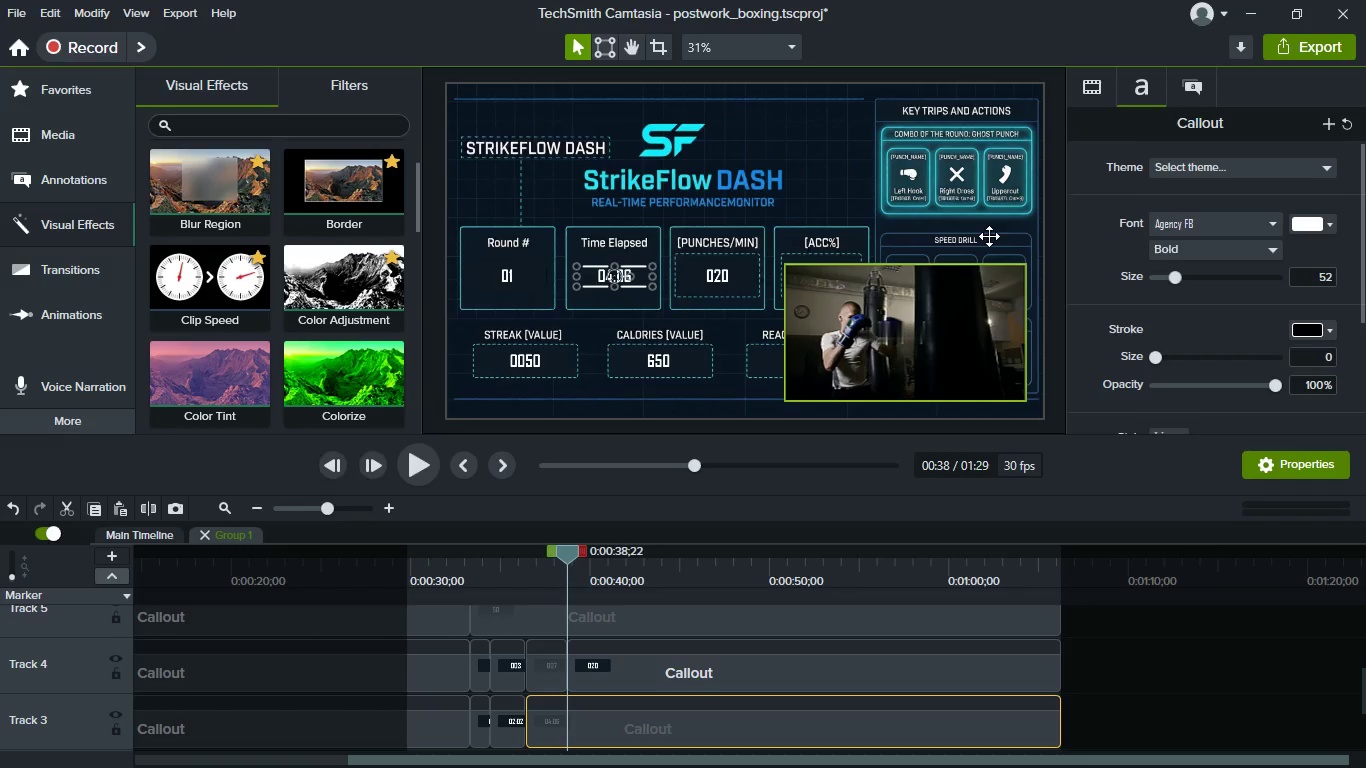 
key(Shift+Semicolon)
 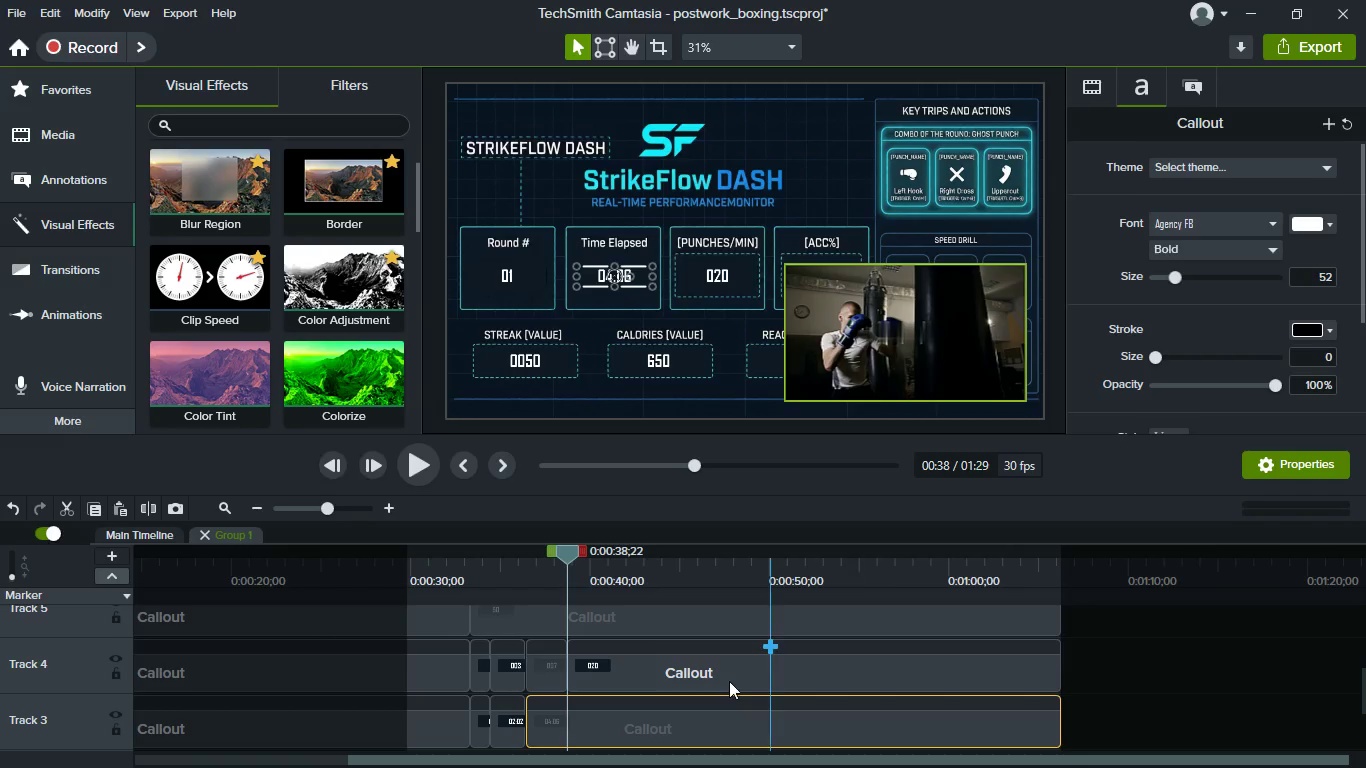 
left_click([678, 731])
 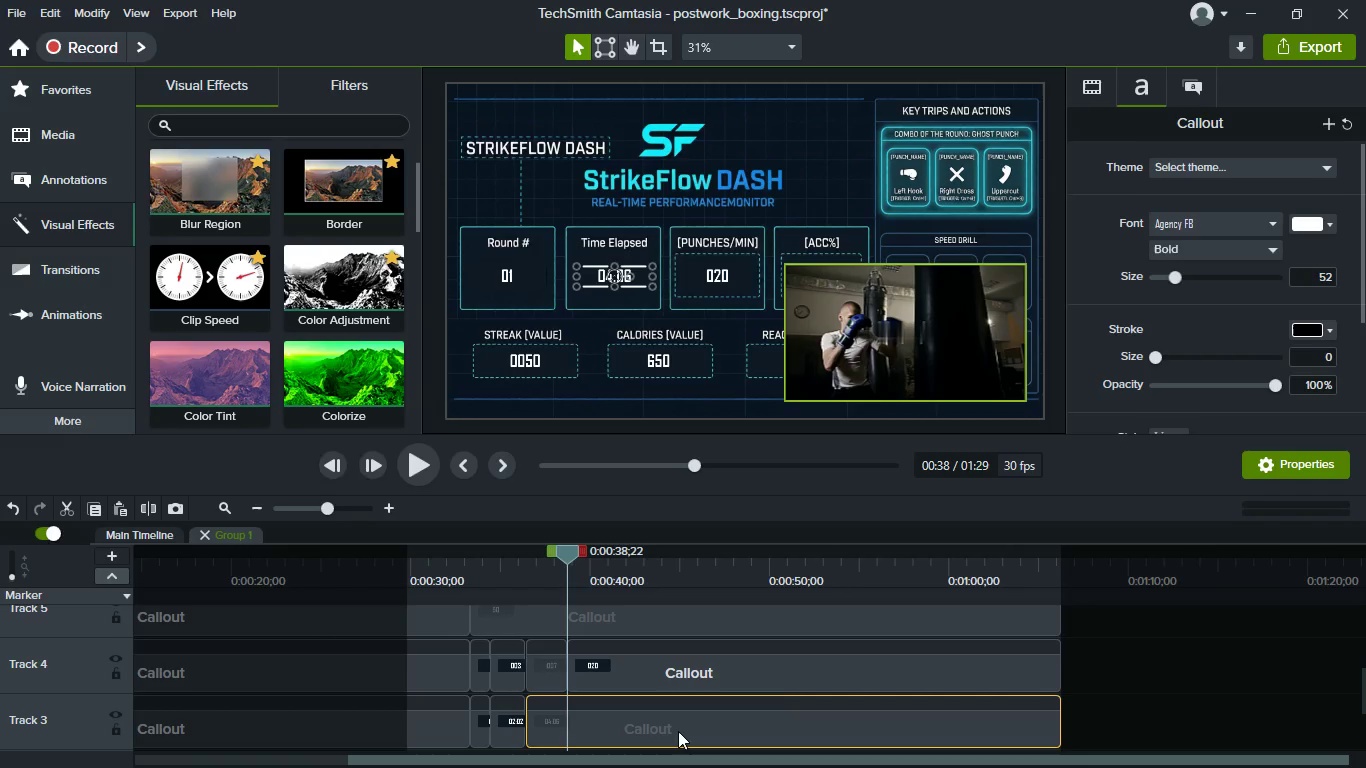 
key(S)
 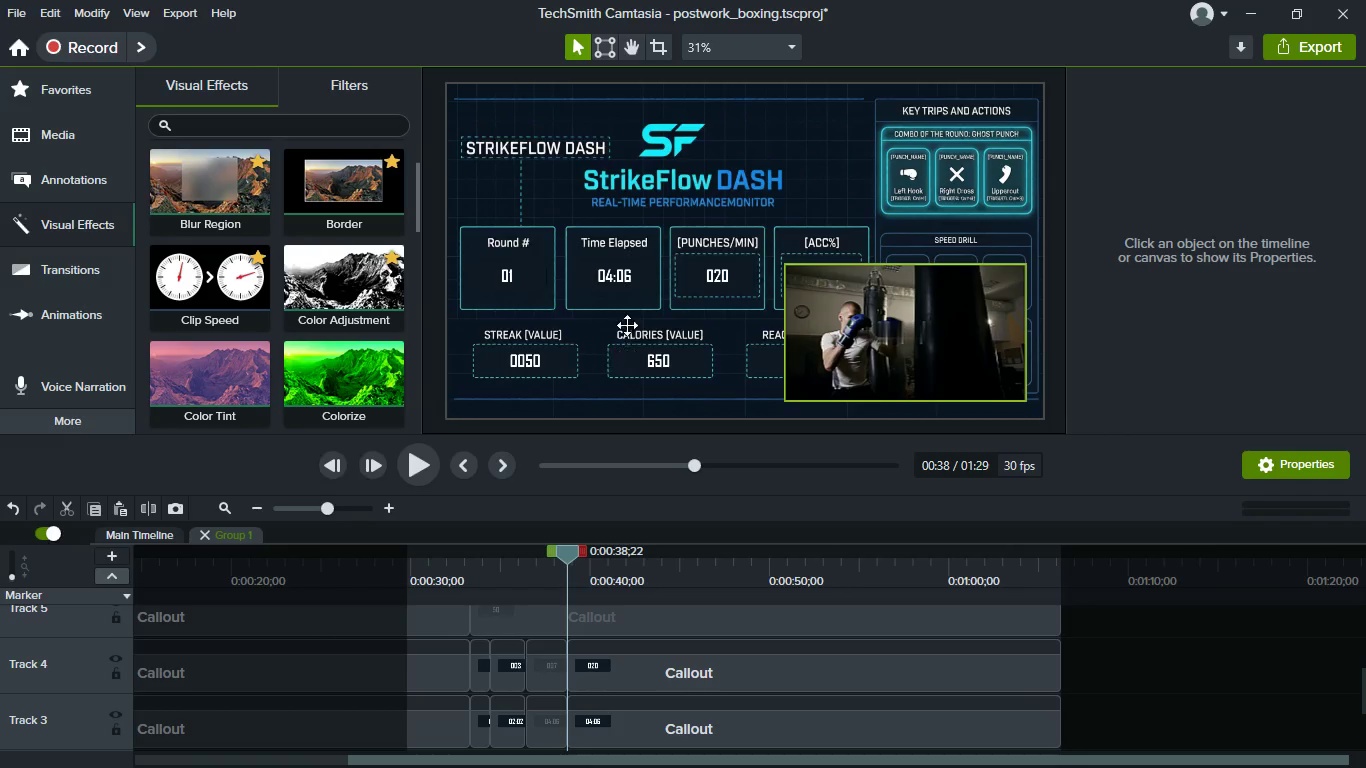 
left_click([627, 284])